 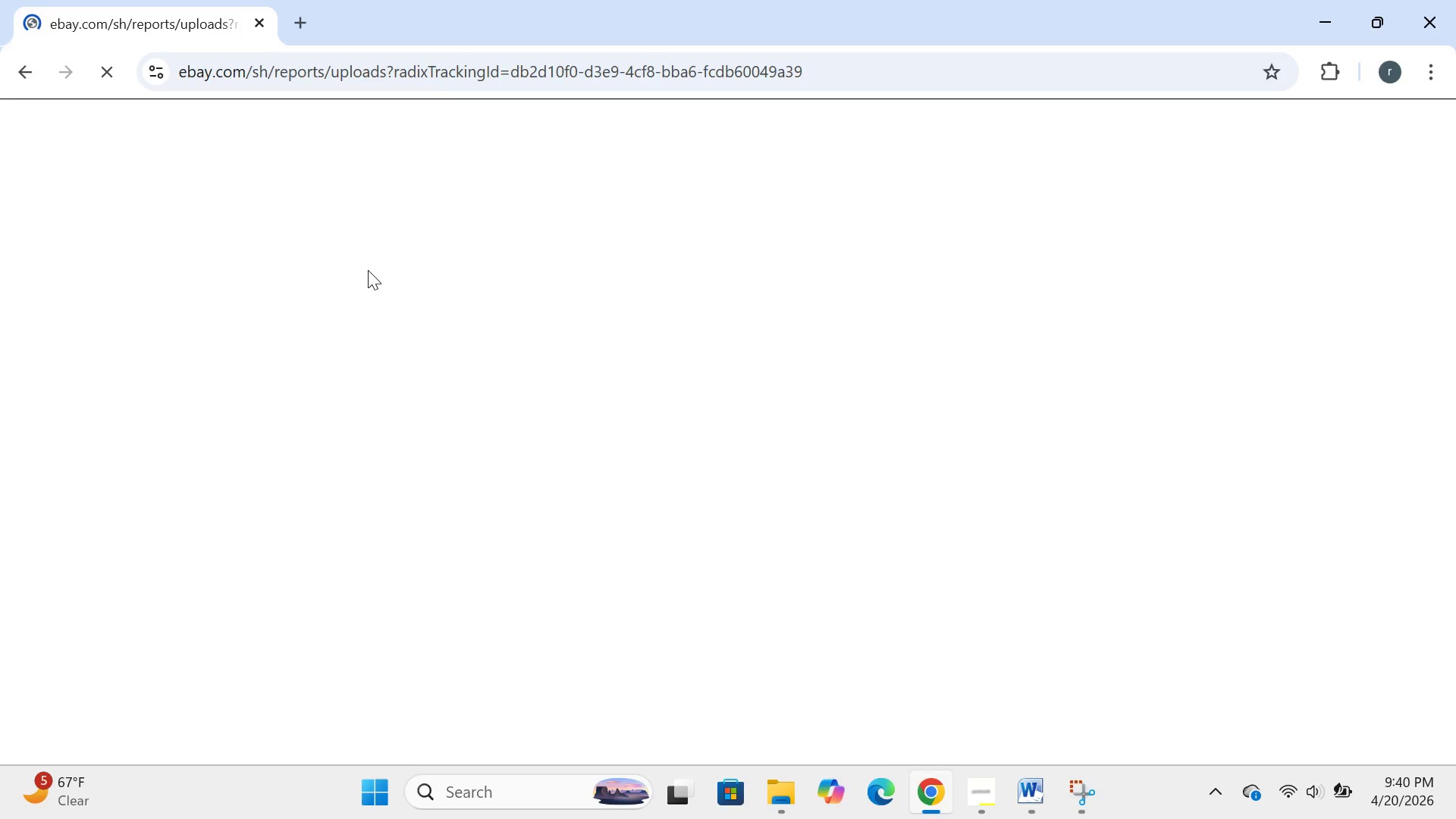 
left_click([14, 83])
 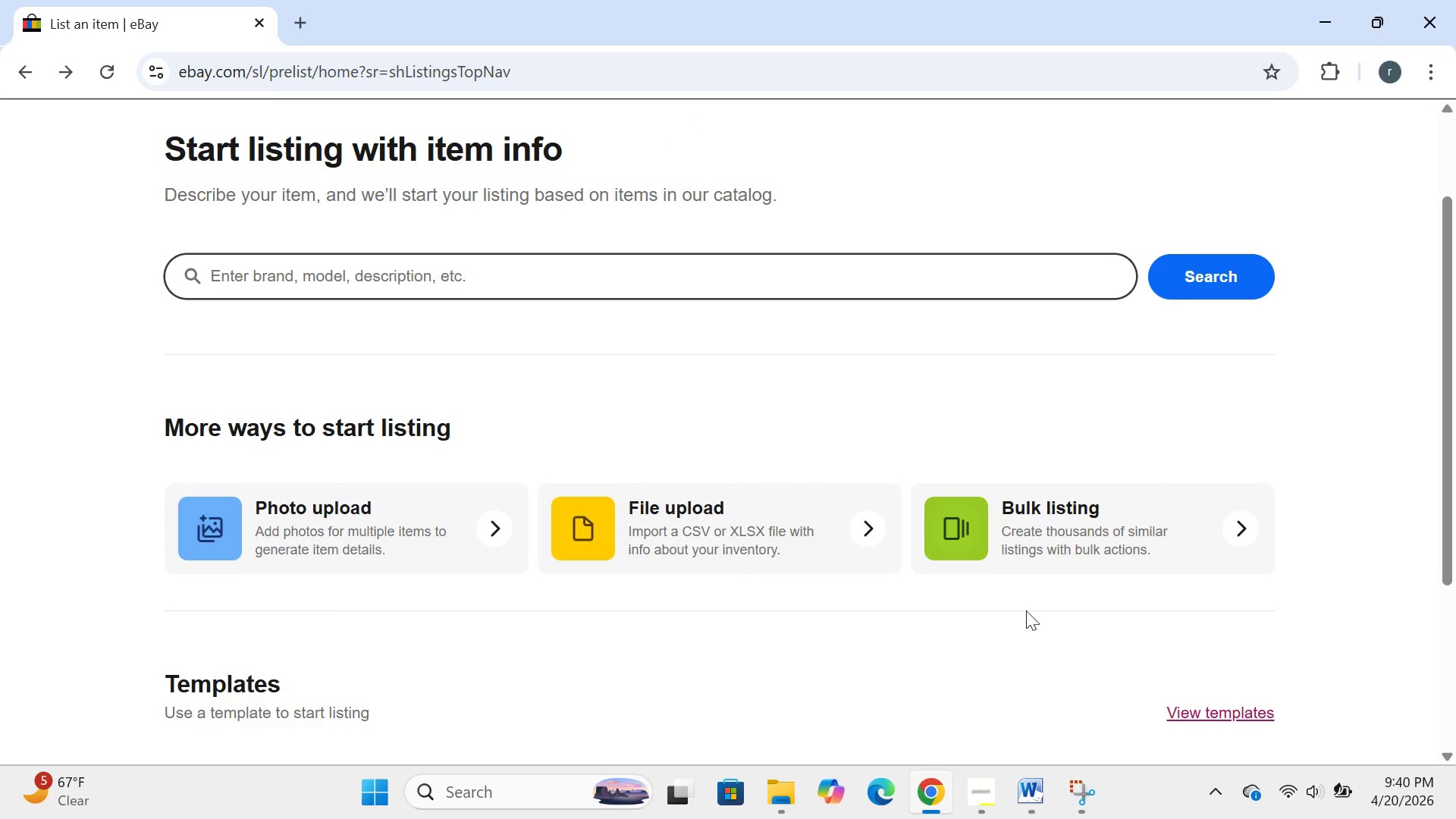 
left_click([1219, 712])
 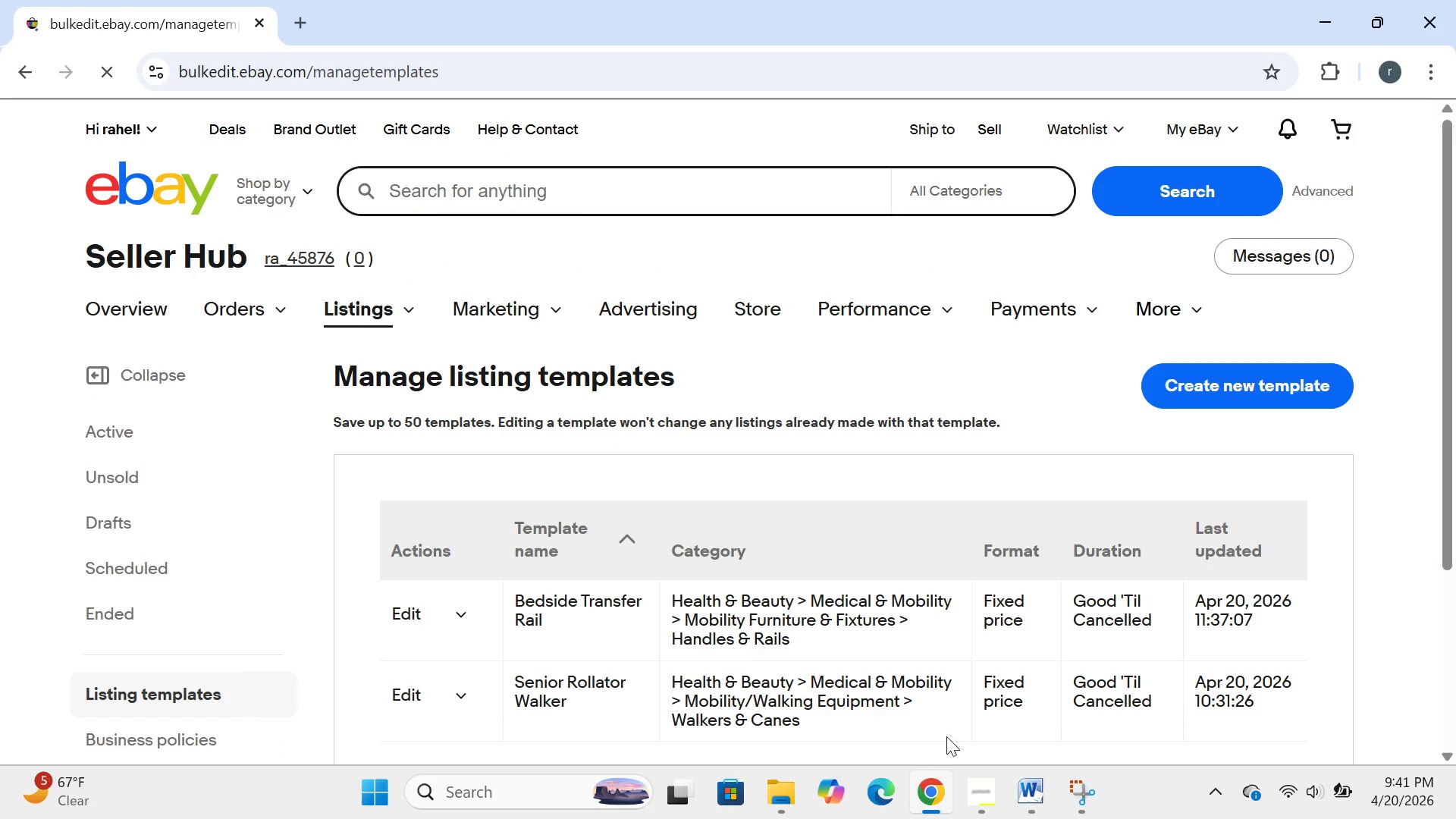 
wait(7.33)
 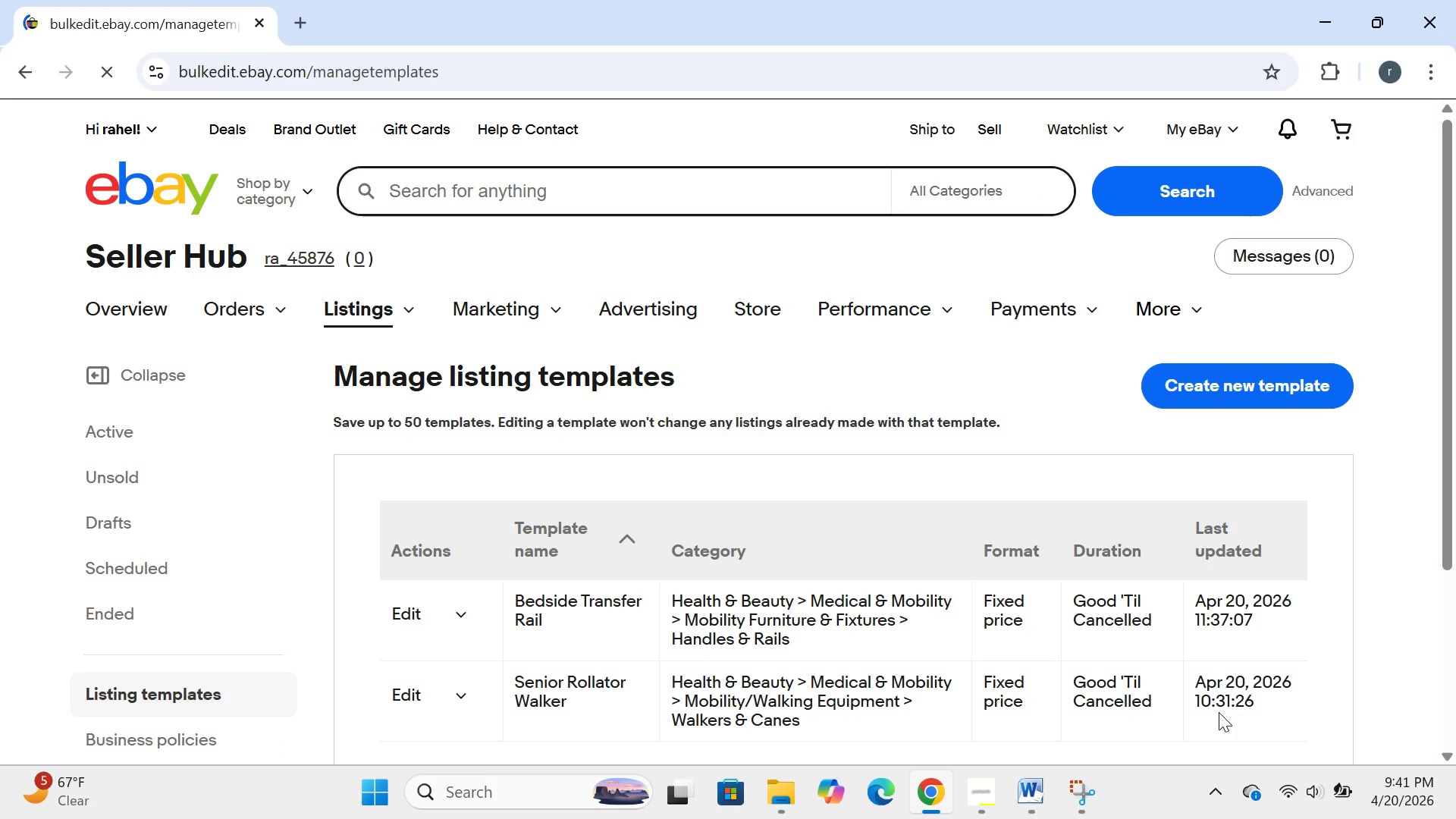 
left_click([376, 794])
 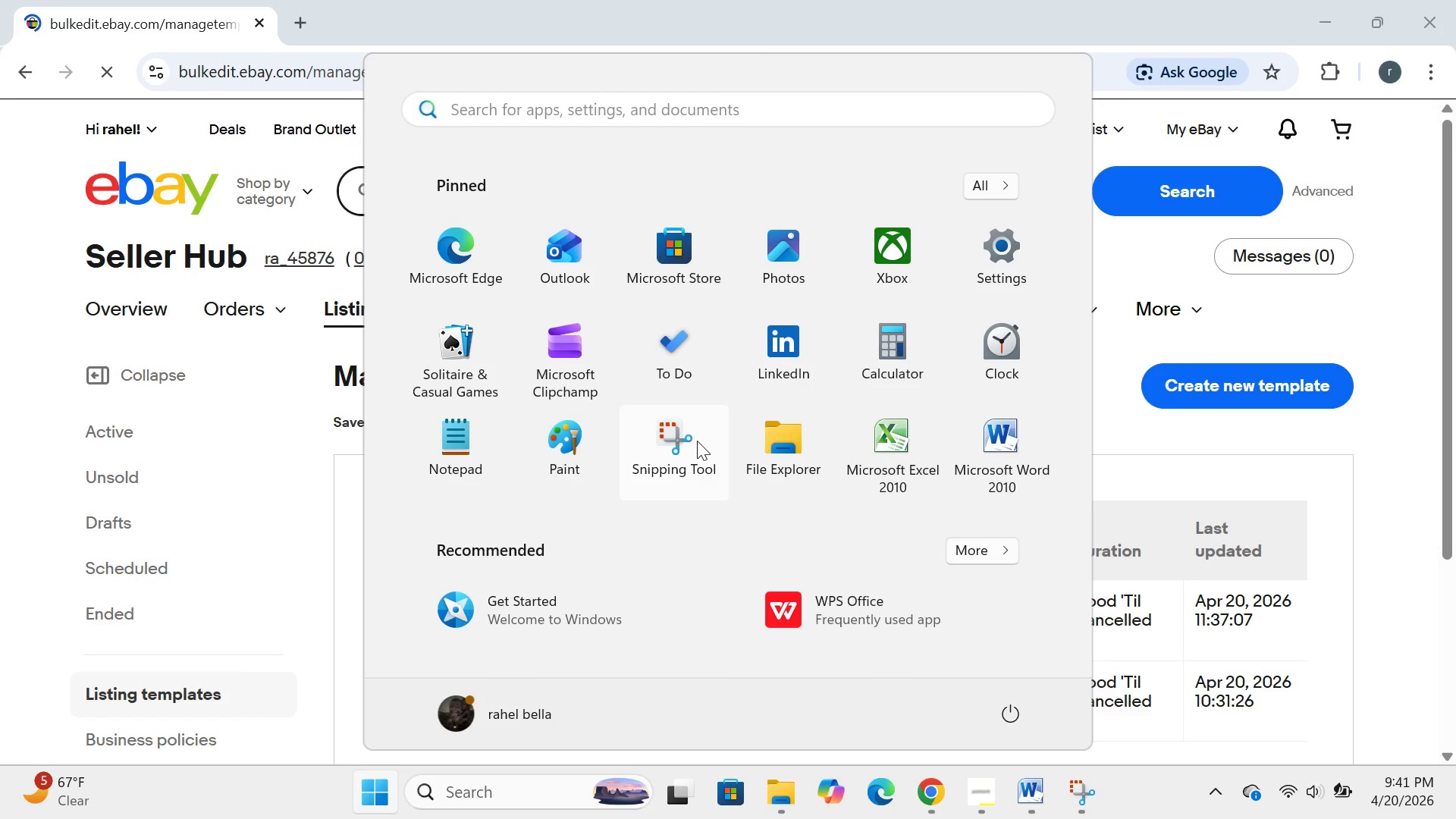 
left_click([696, 441])
 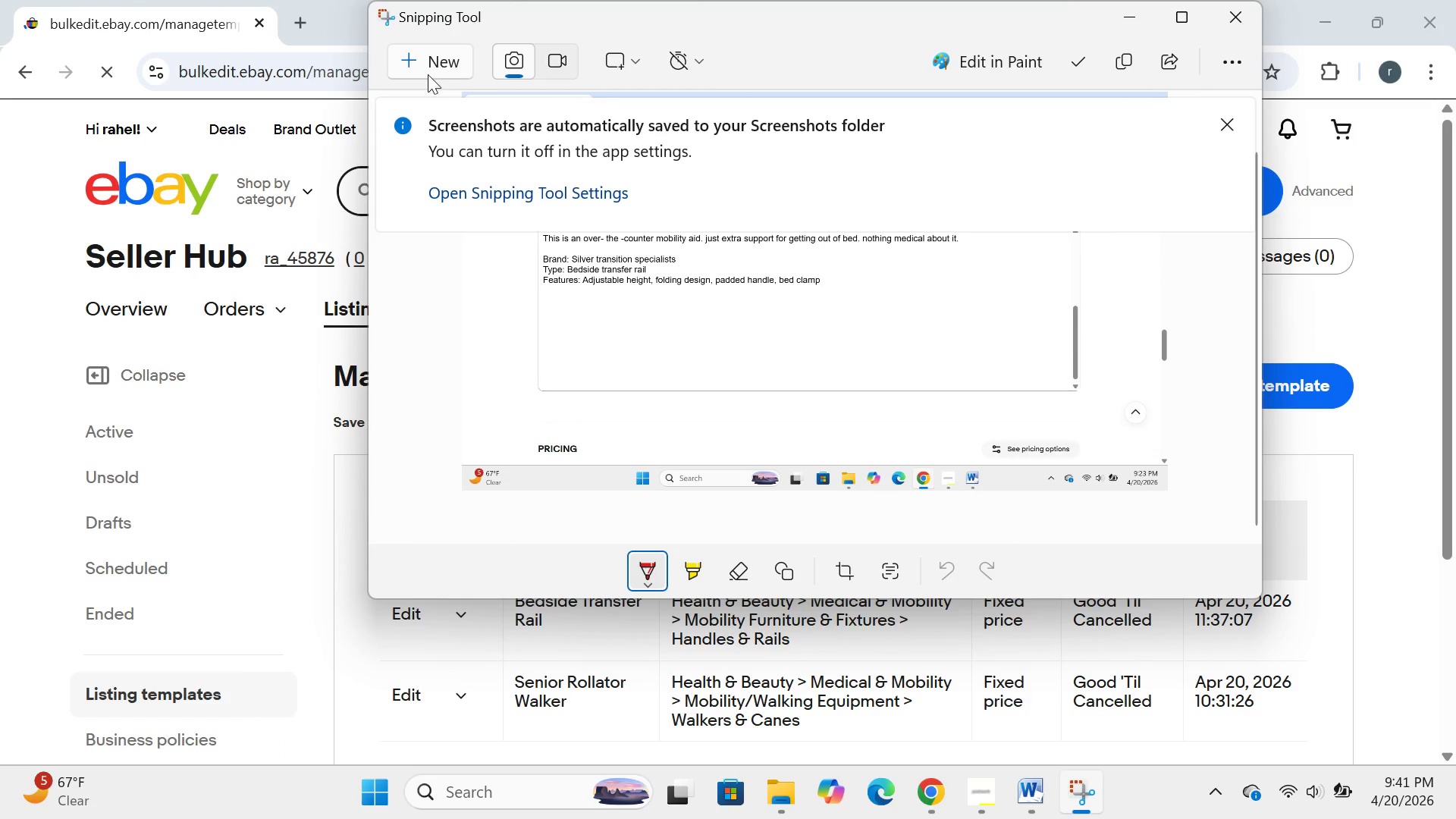 
left_click([425, 63])
 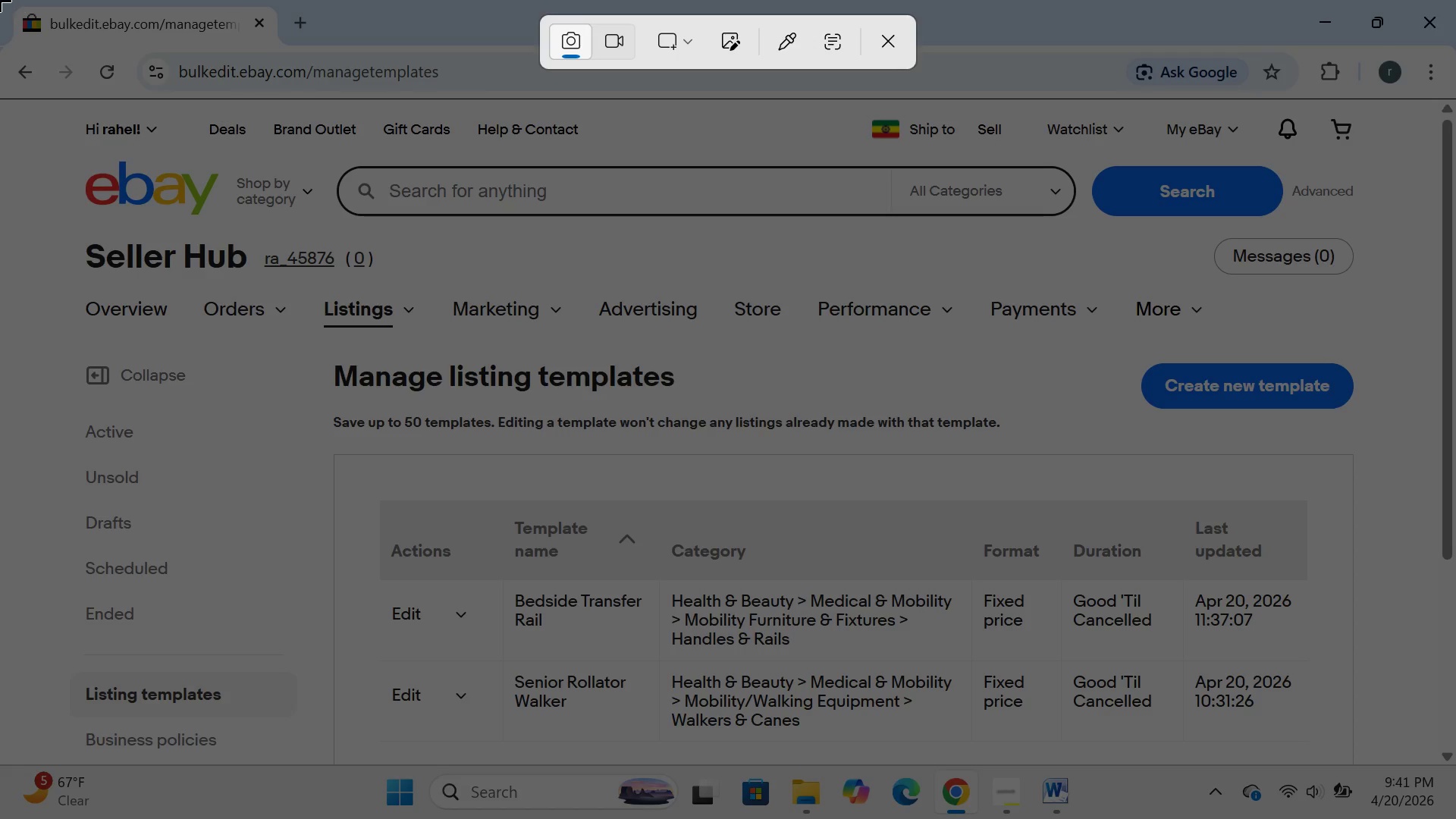 
left_click_drag(start_coordinate=[0, 0], to_coordinate=[1455, 818])
 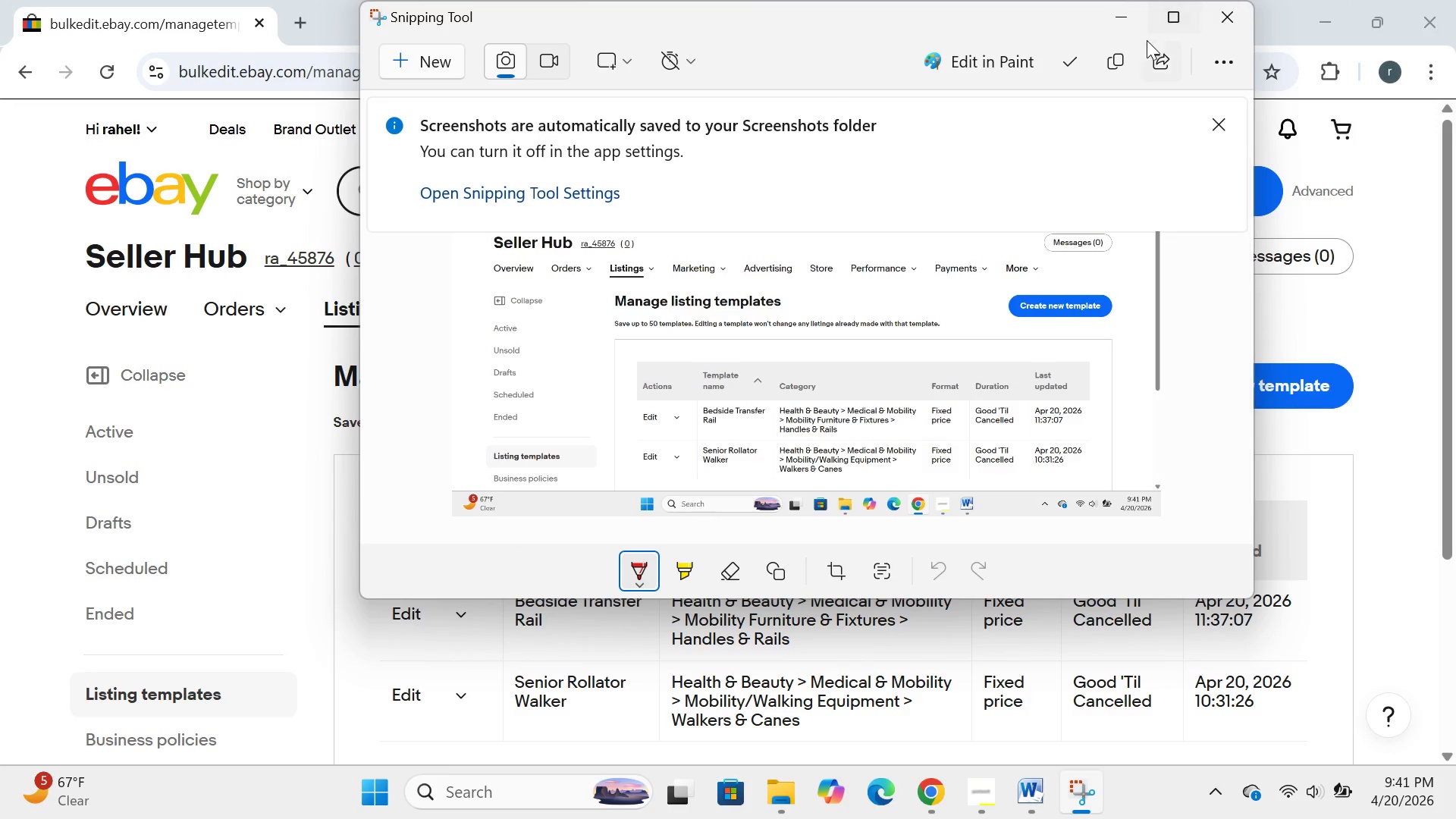 
left_click([1141, 5])
 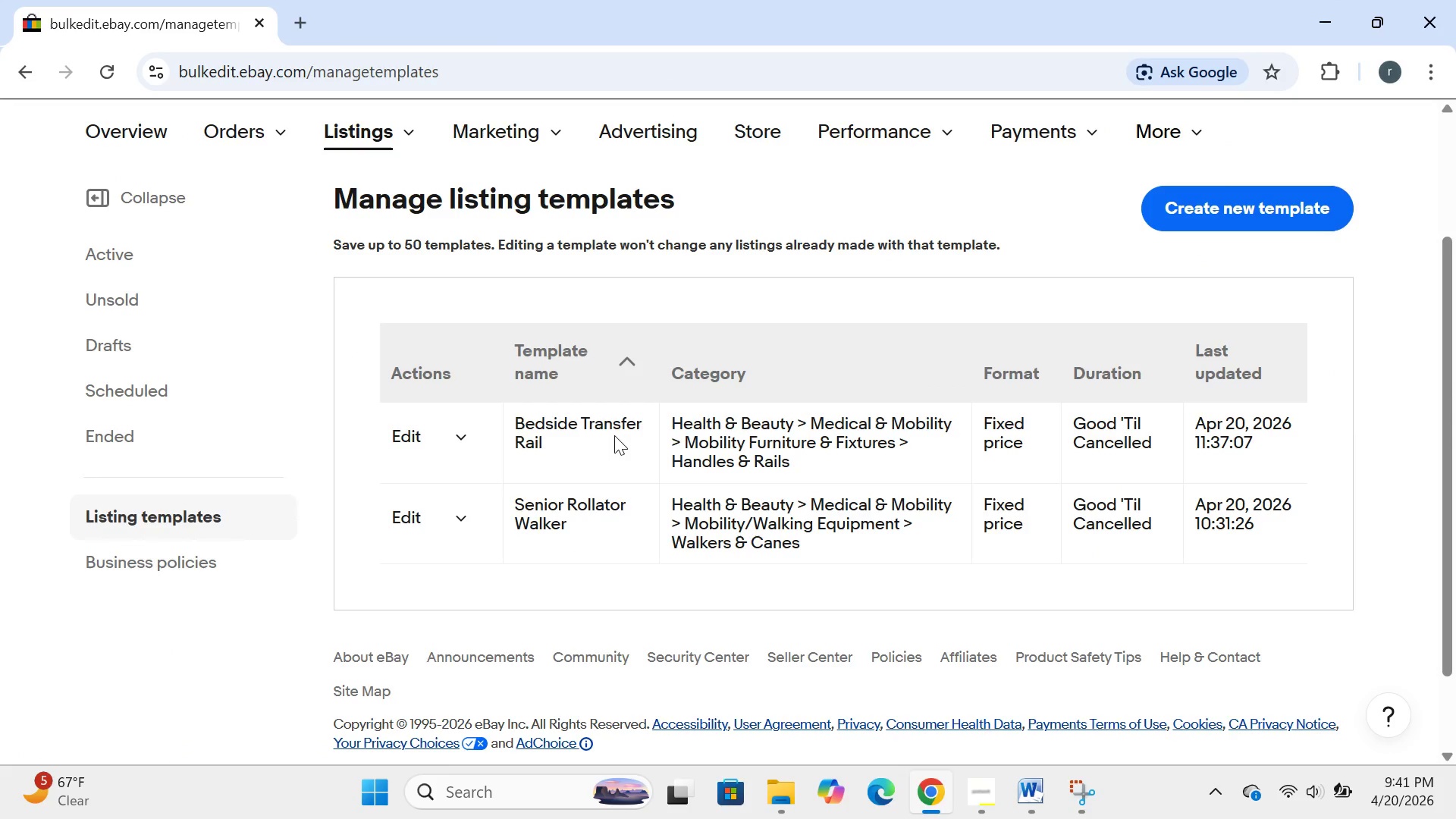 
left_click([419, 447])
 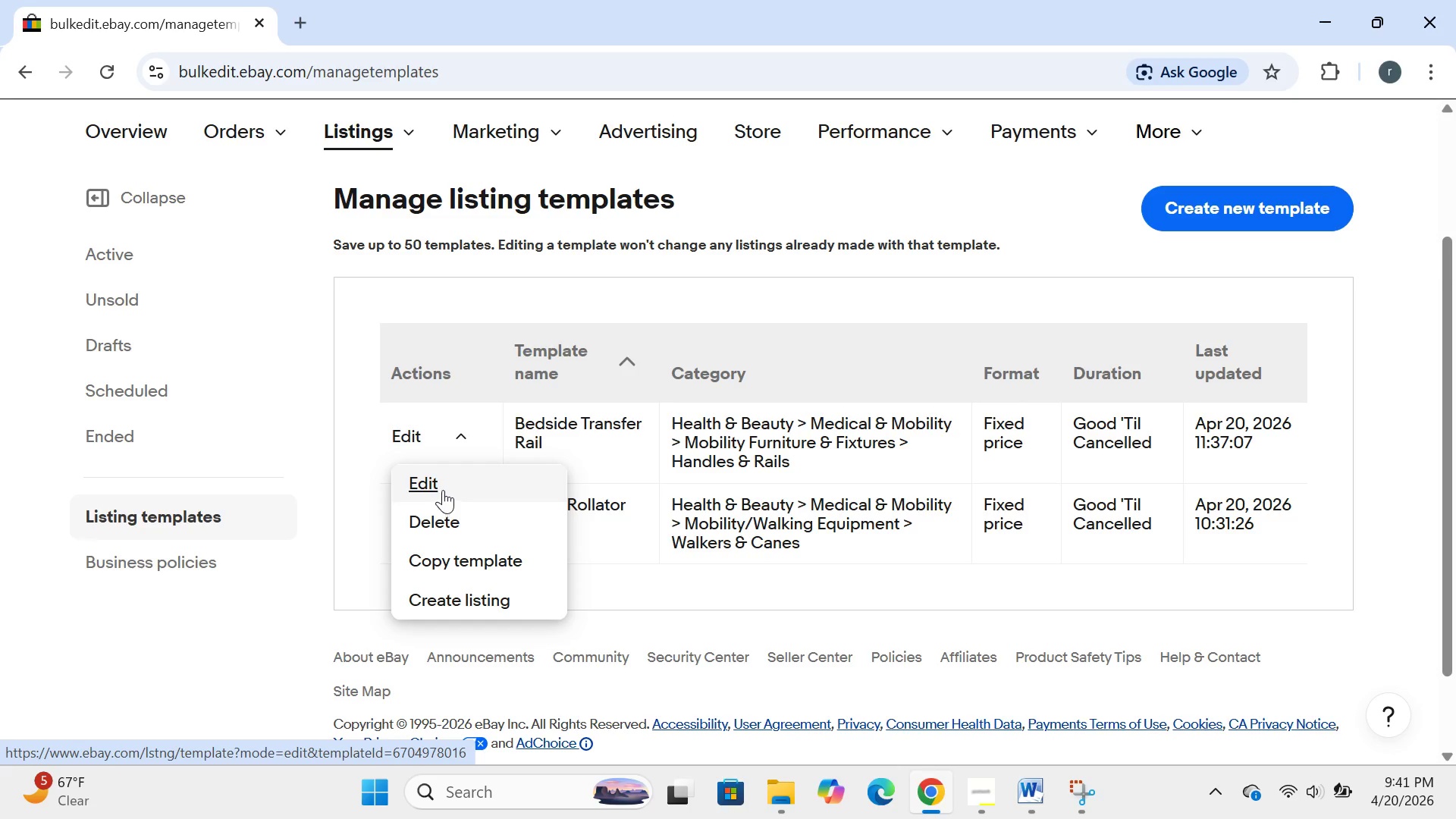 
left_click([443, 490])
 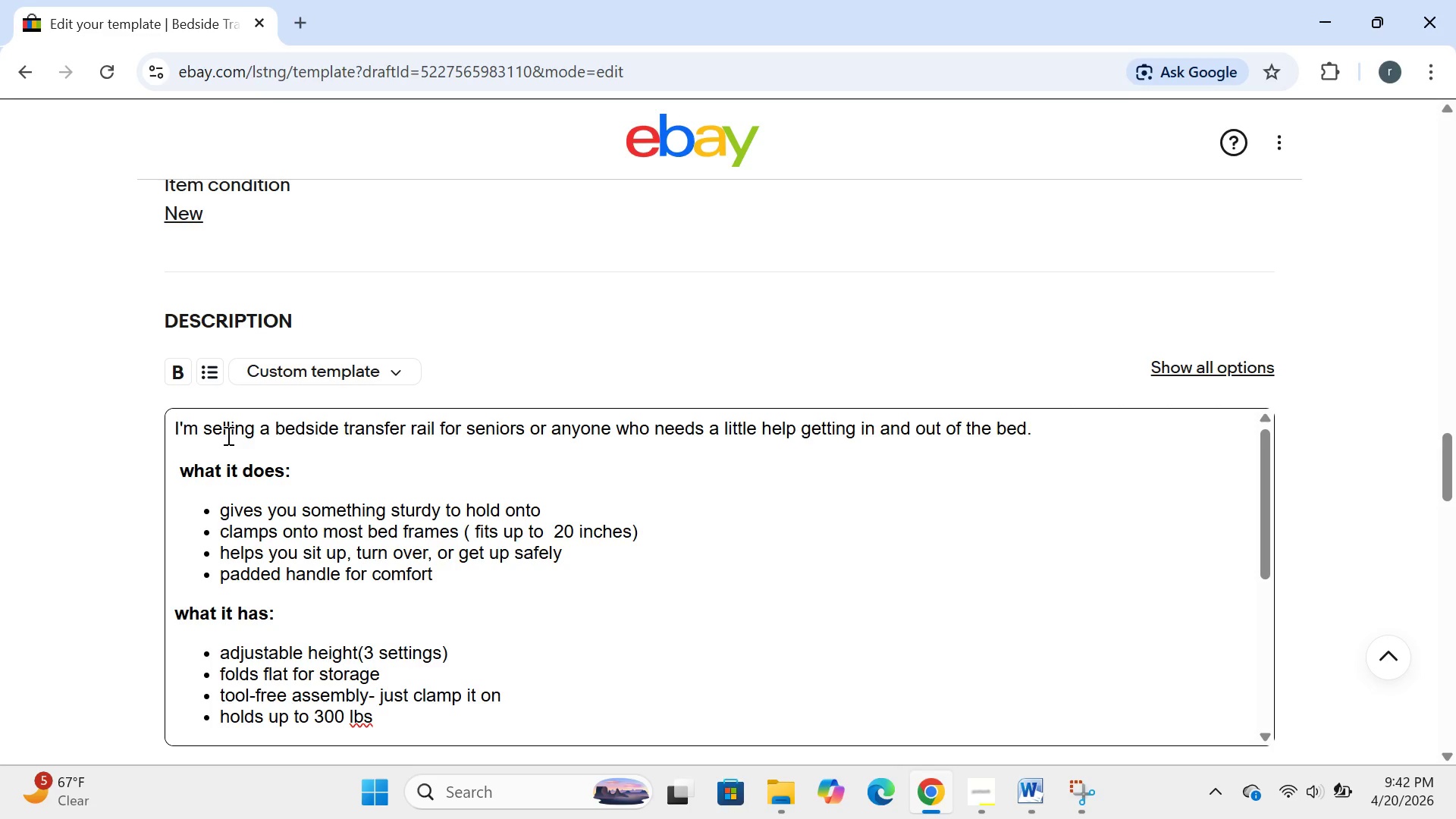 
wait(92.47)
 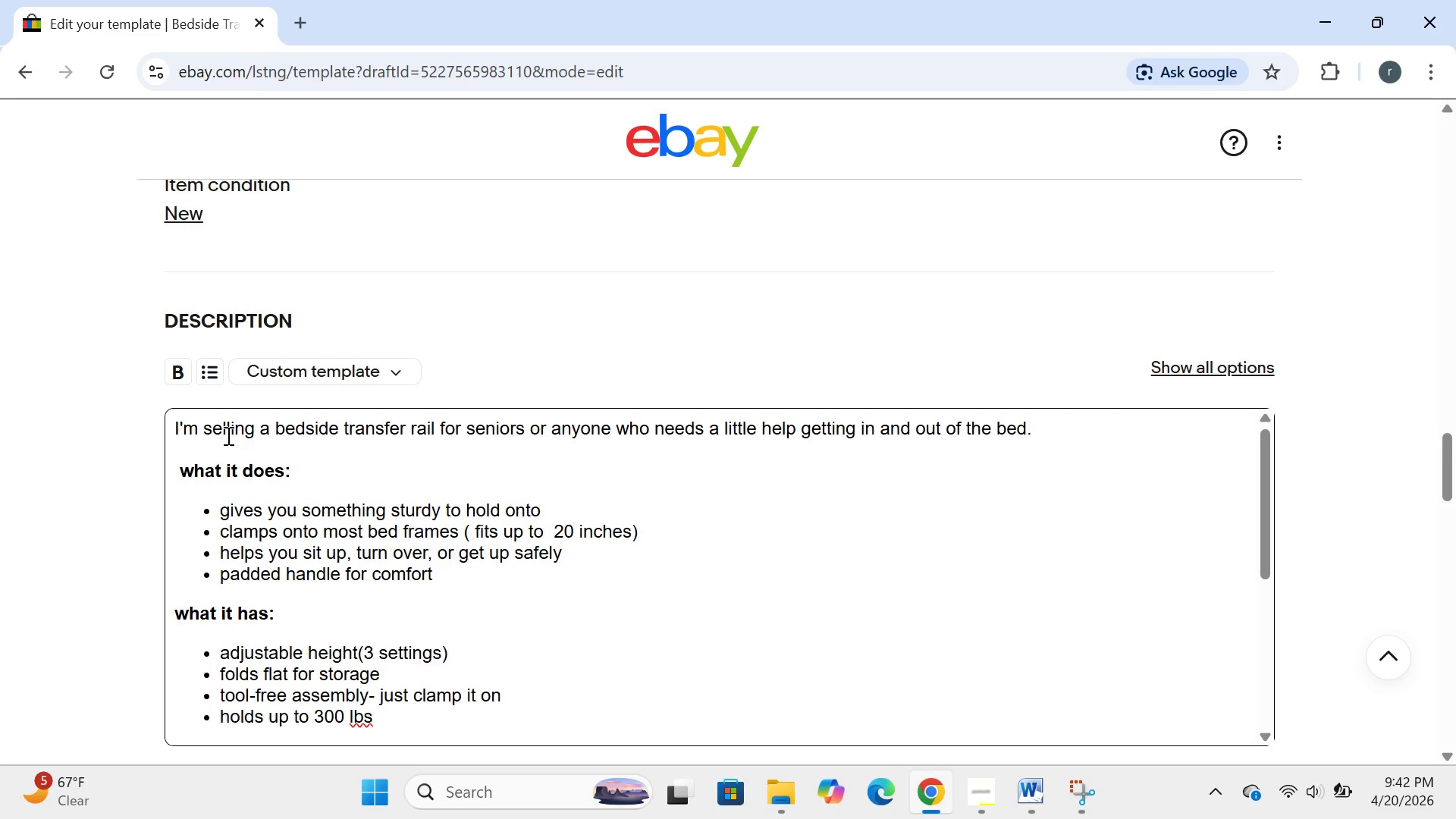 
left_click([31, 67])
 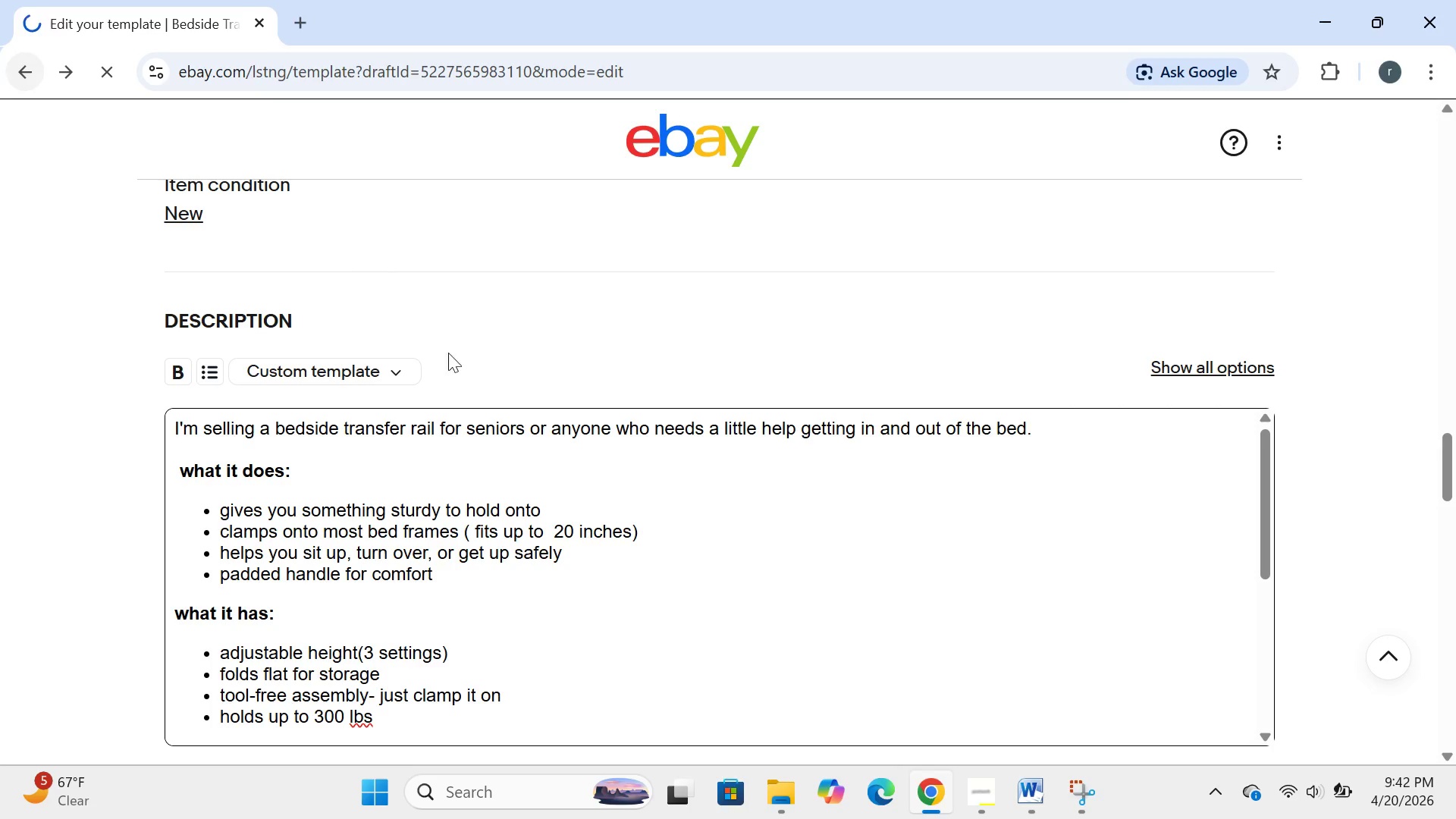 
mouse_move([472, 384])
 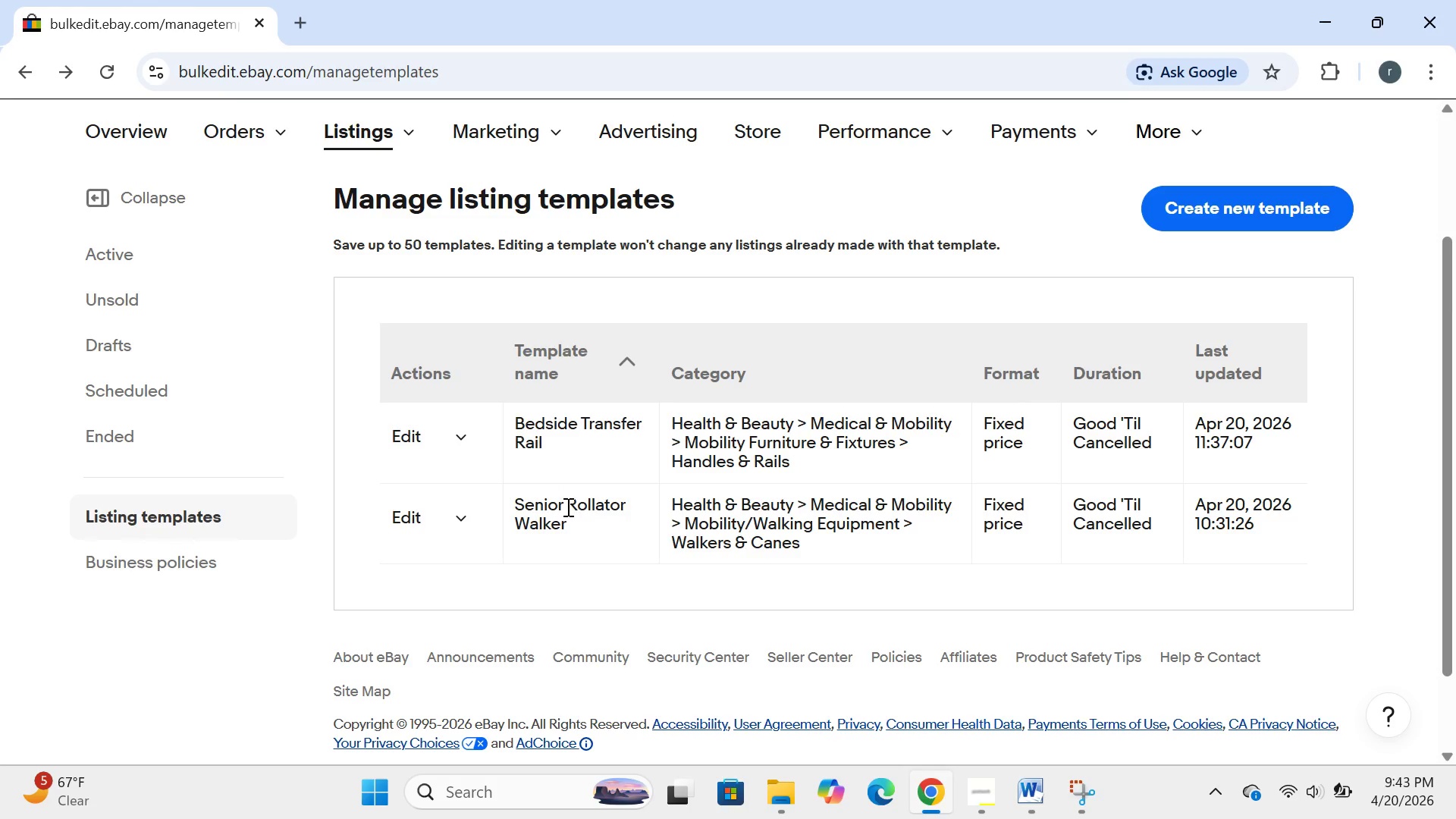 
left_click([566, 507])
 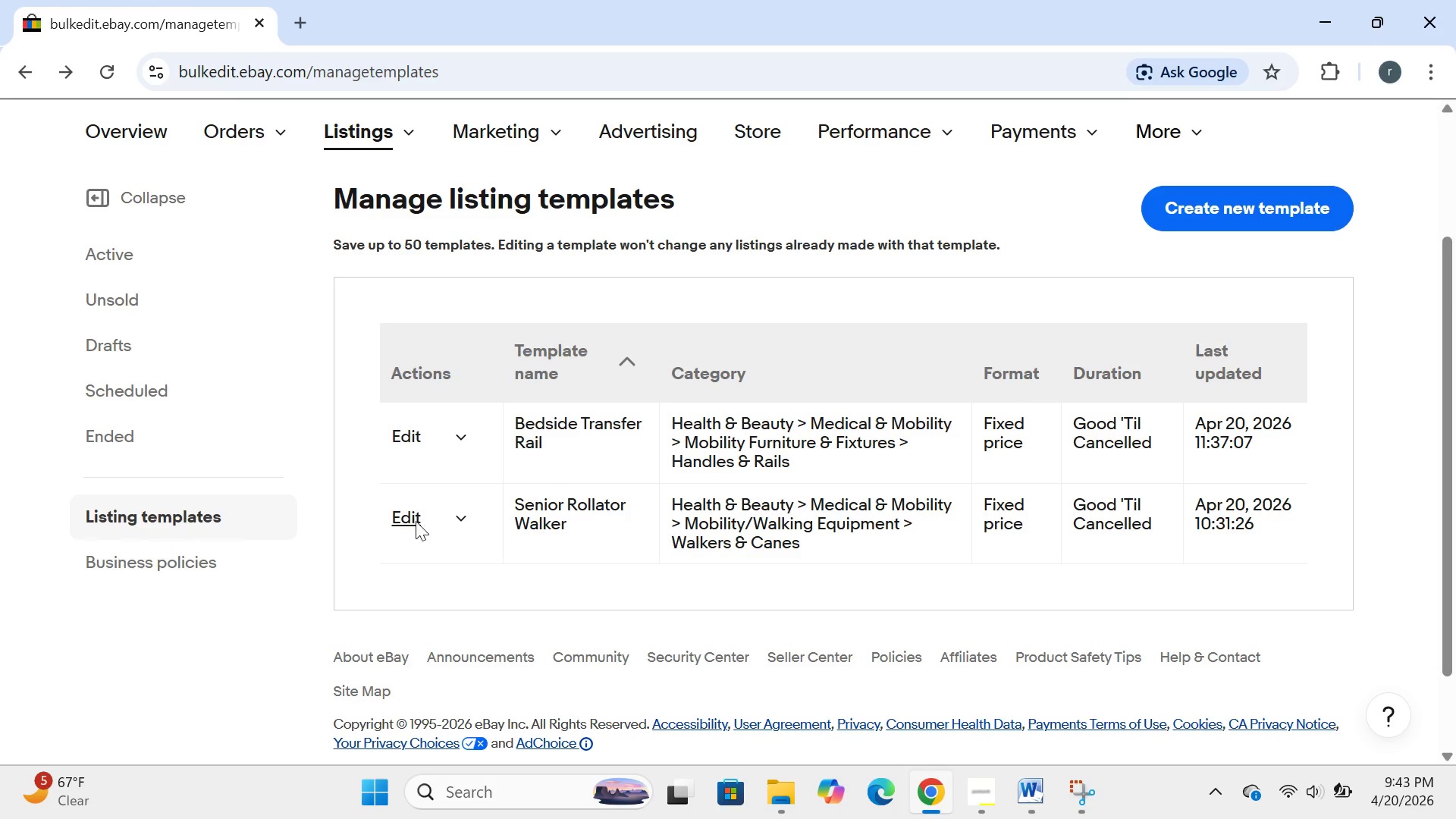 
left_click([411, 521])
 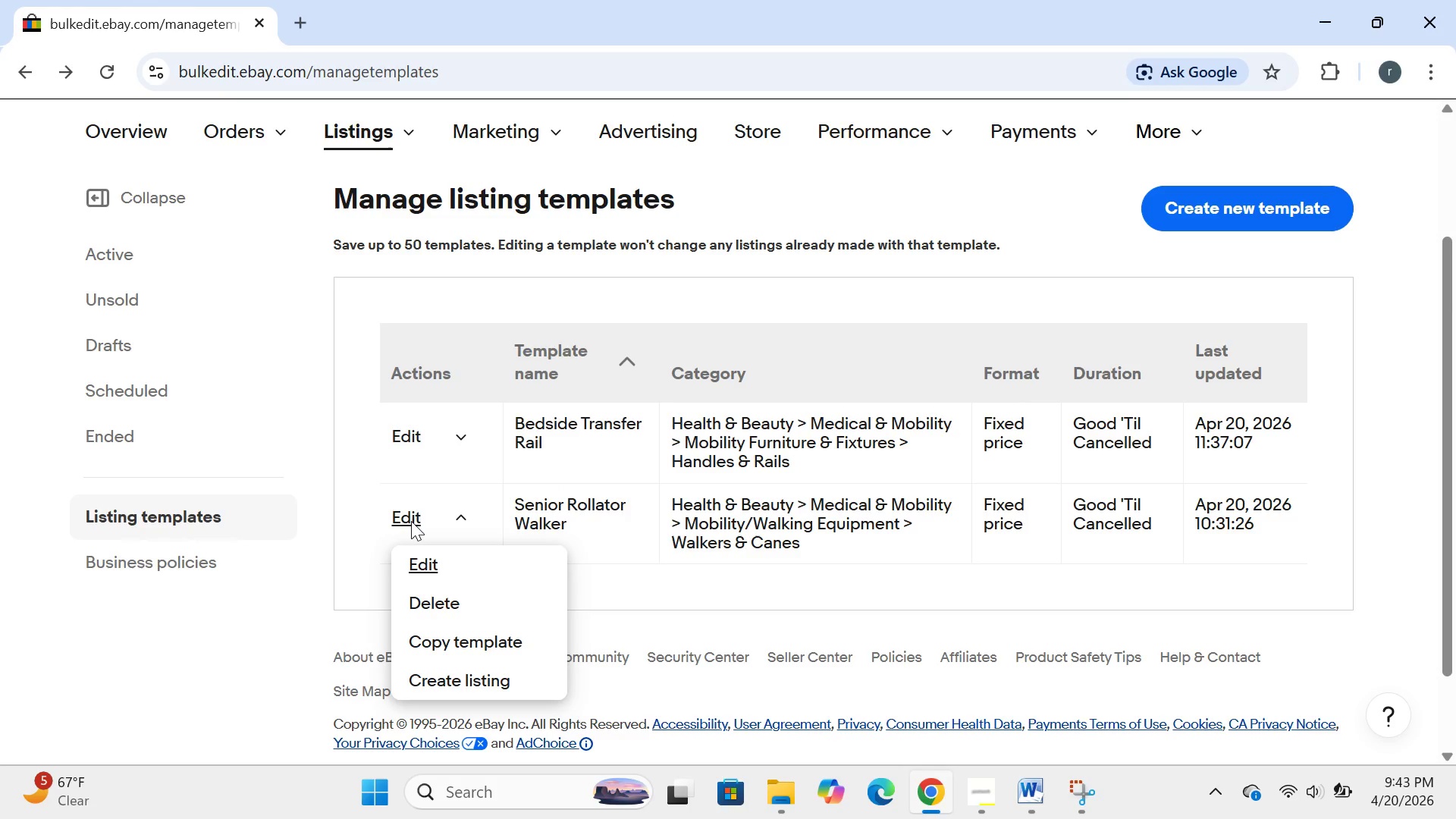 
wait(8.23)
 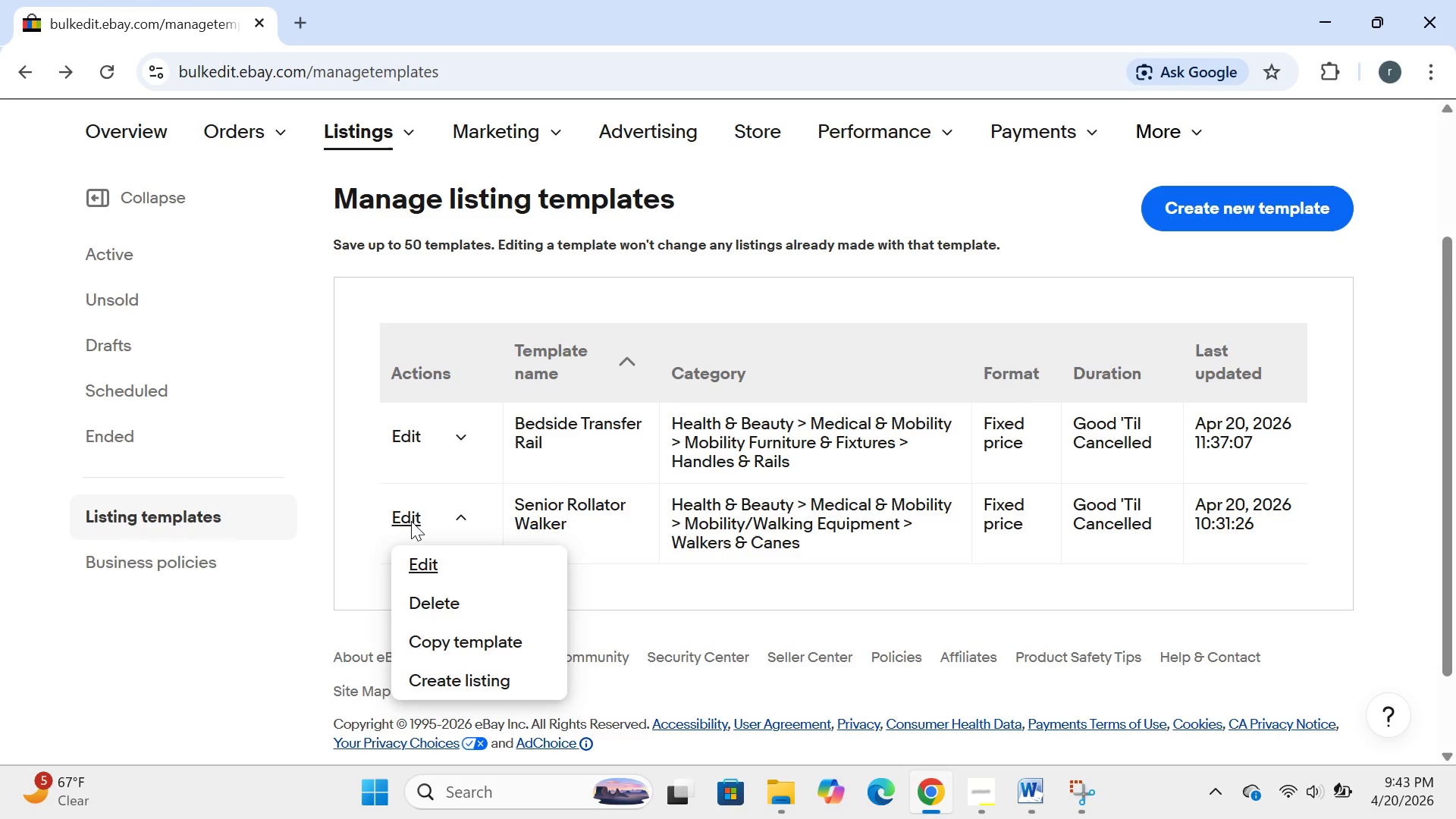 
left_click([428, 563])
 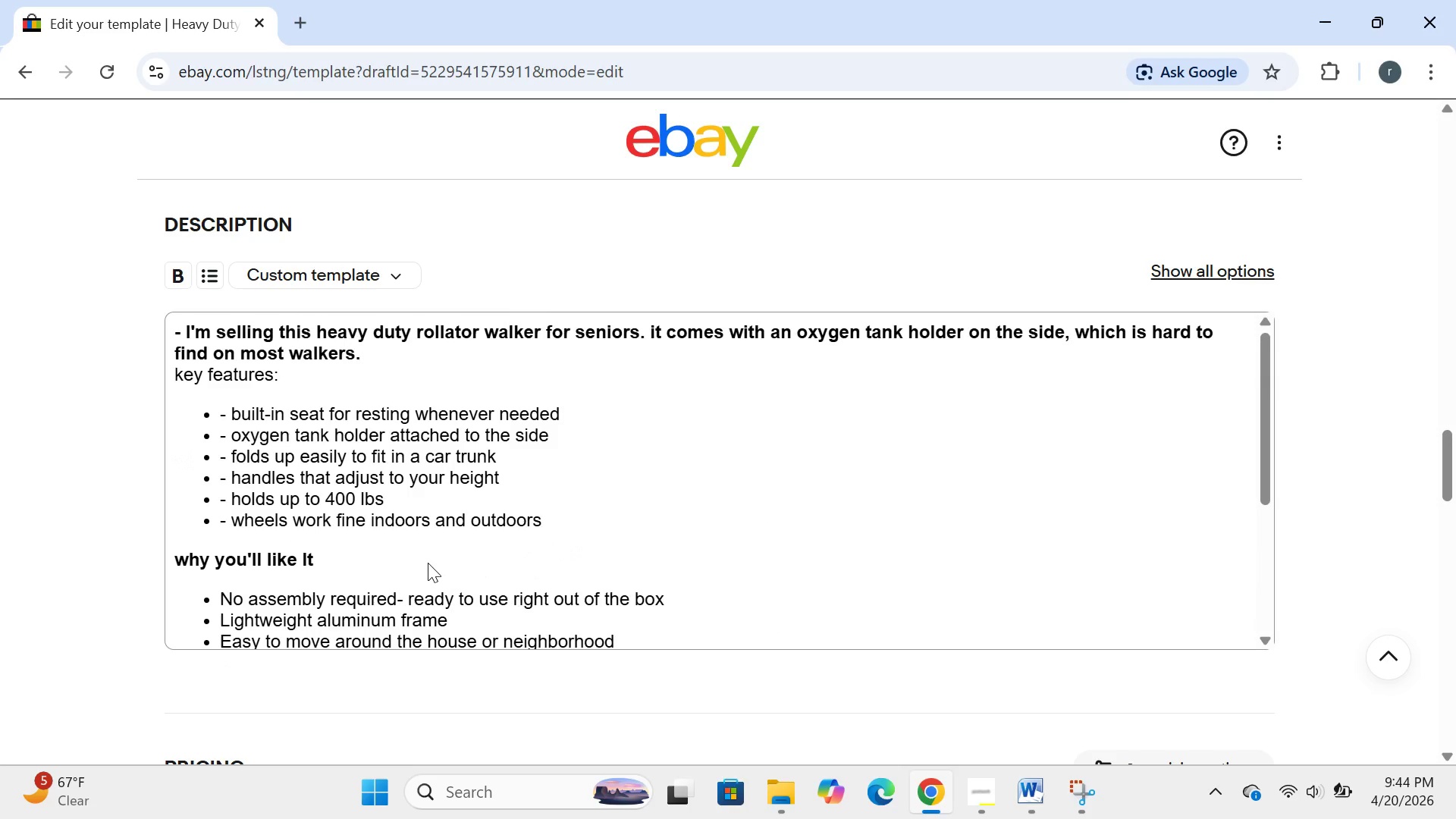 
wait(74.41)
 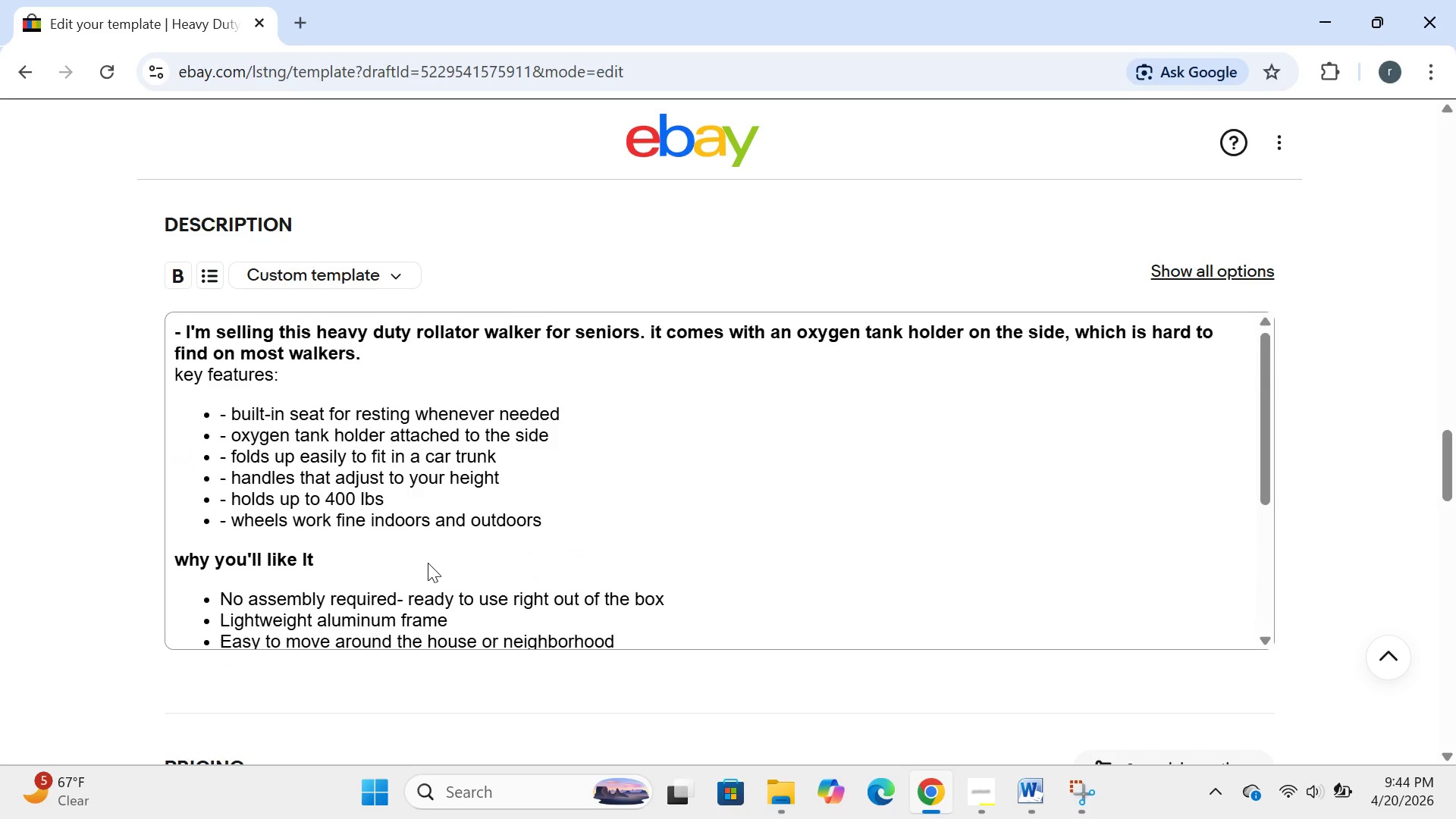 
left_click([8, 72])
 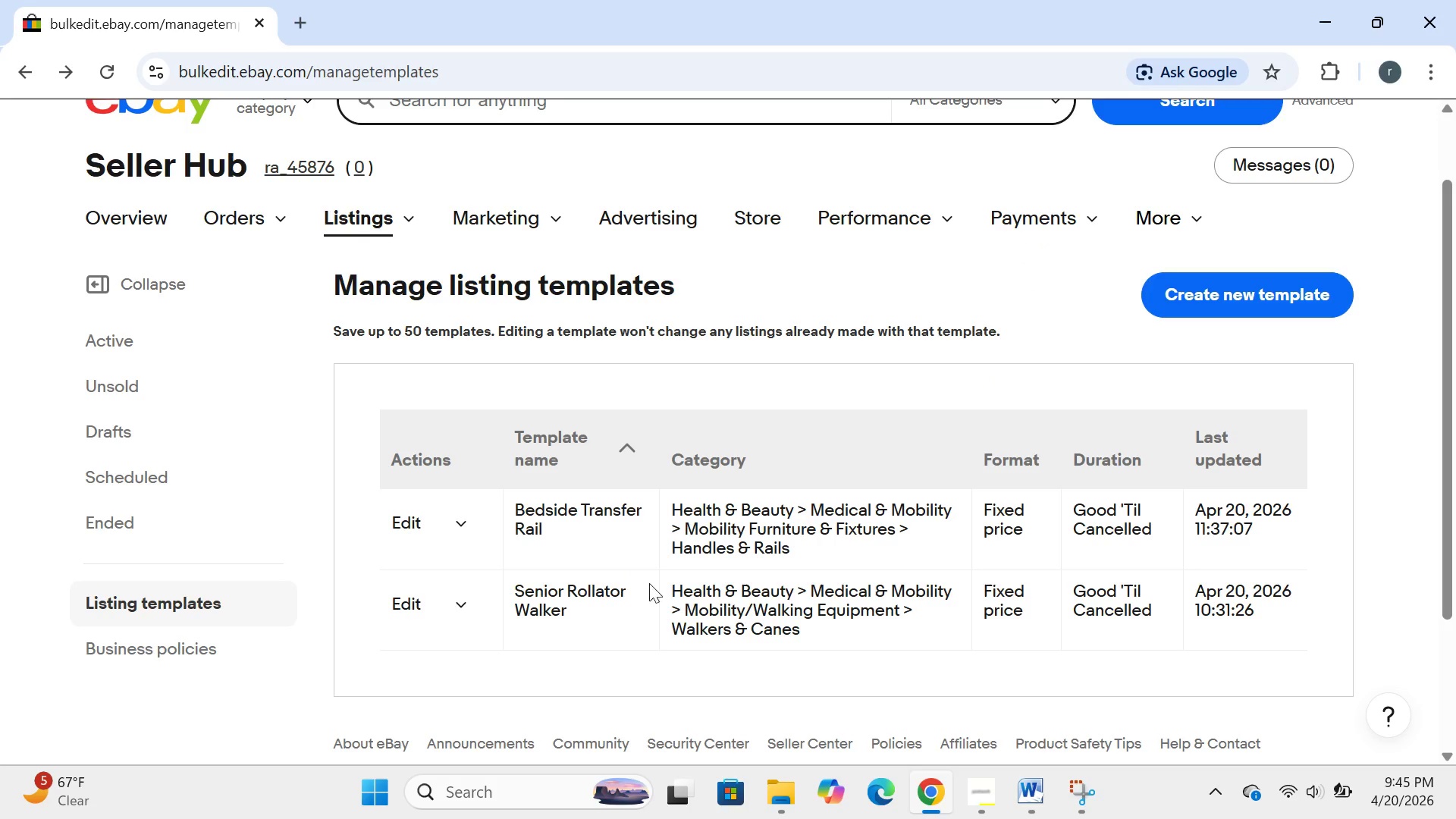 
wait(36.22)
 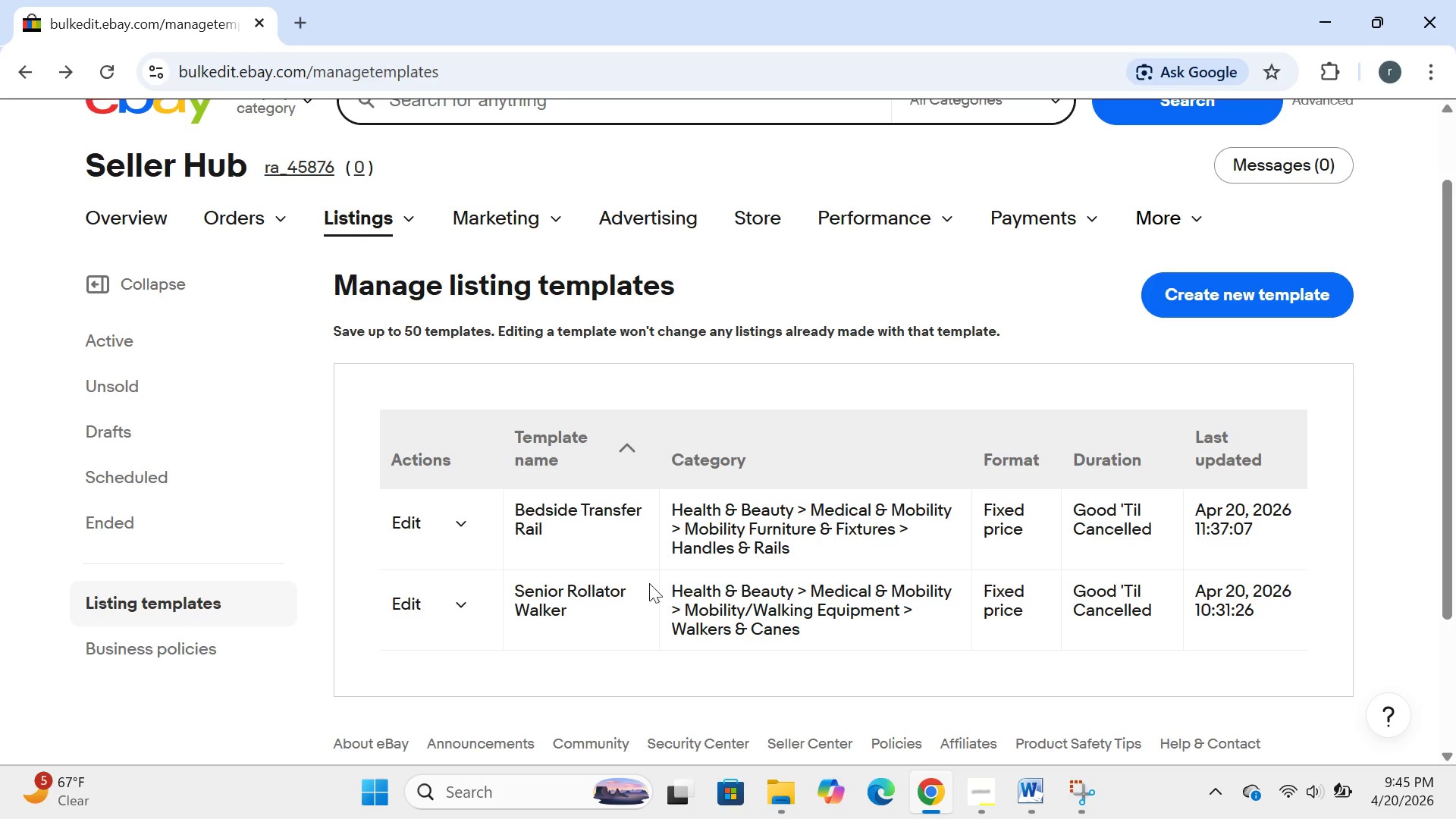 
left_click([116, 356])
 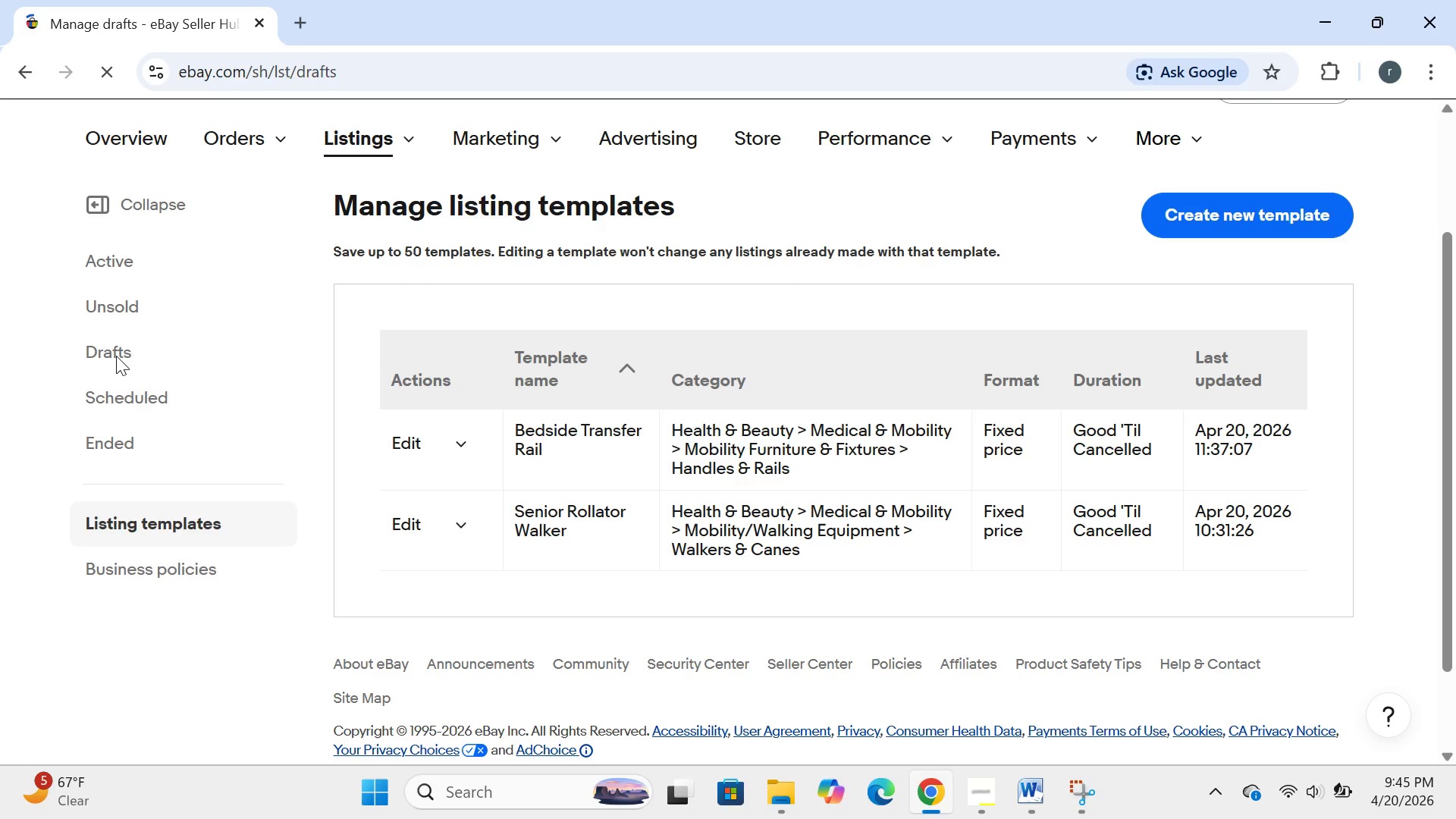 
wait(9.32)
 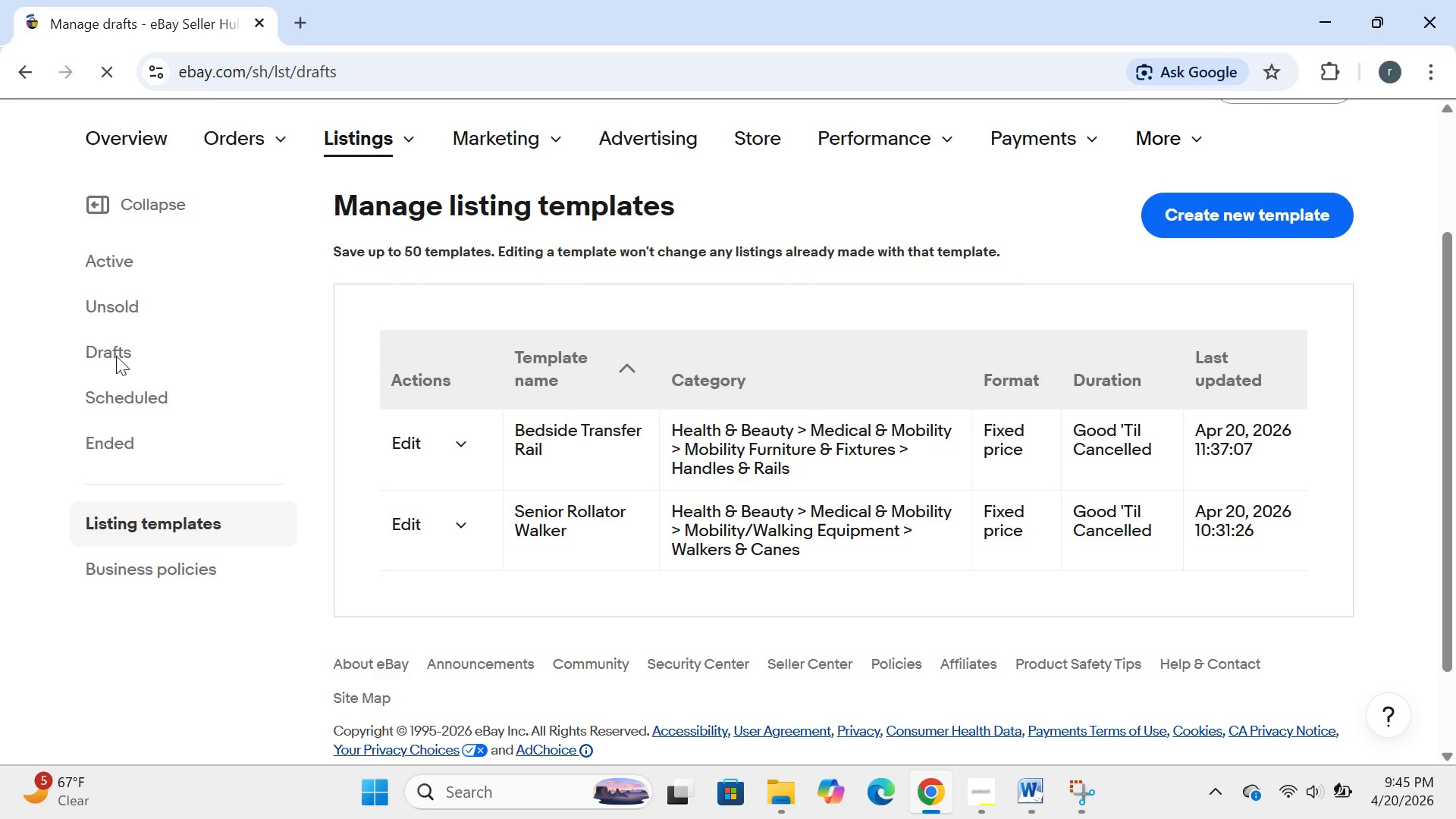 
mouse_move([441, 453])
 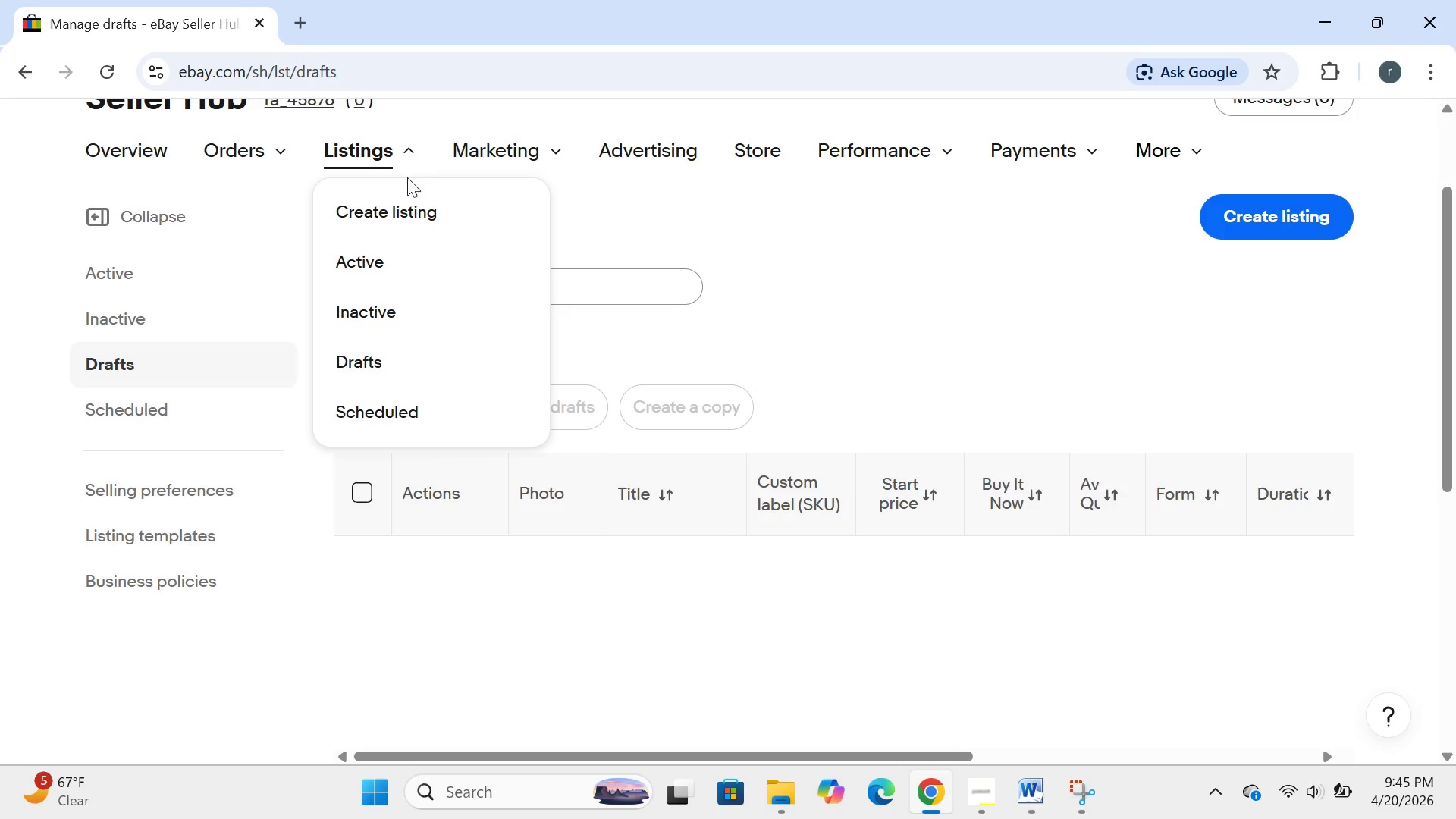 
wait(14.14)
 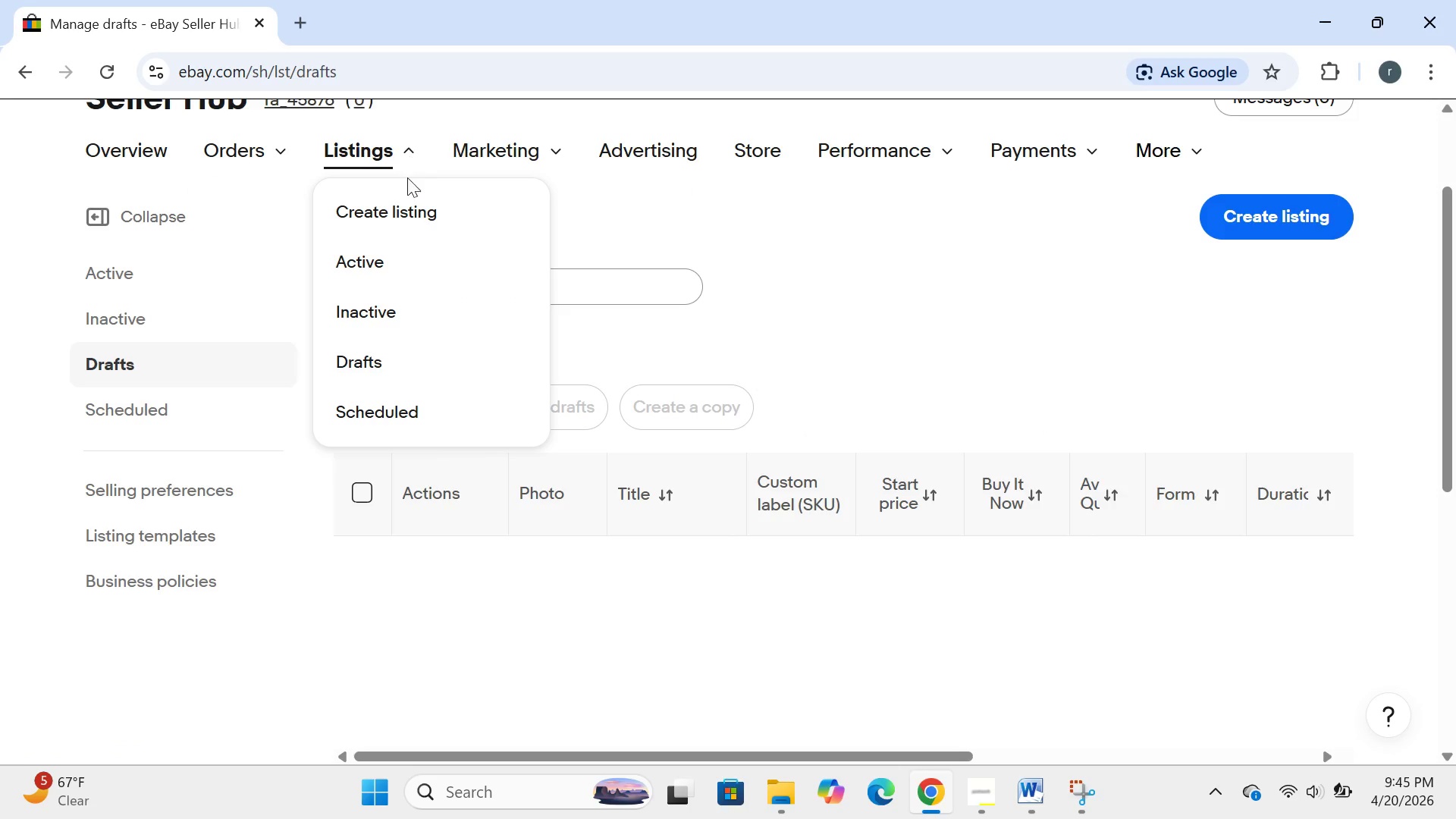 
left_click([447, 221])
 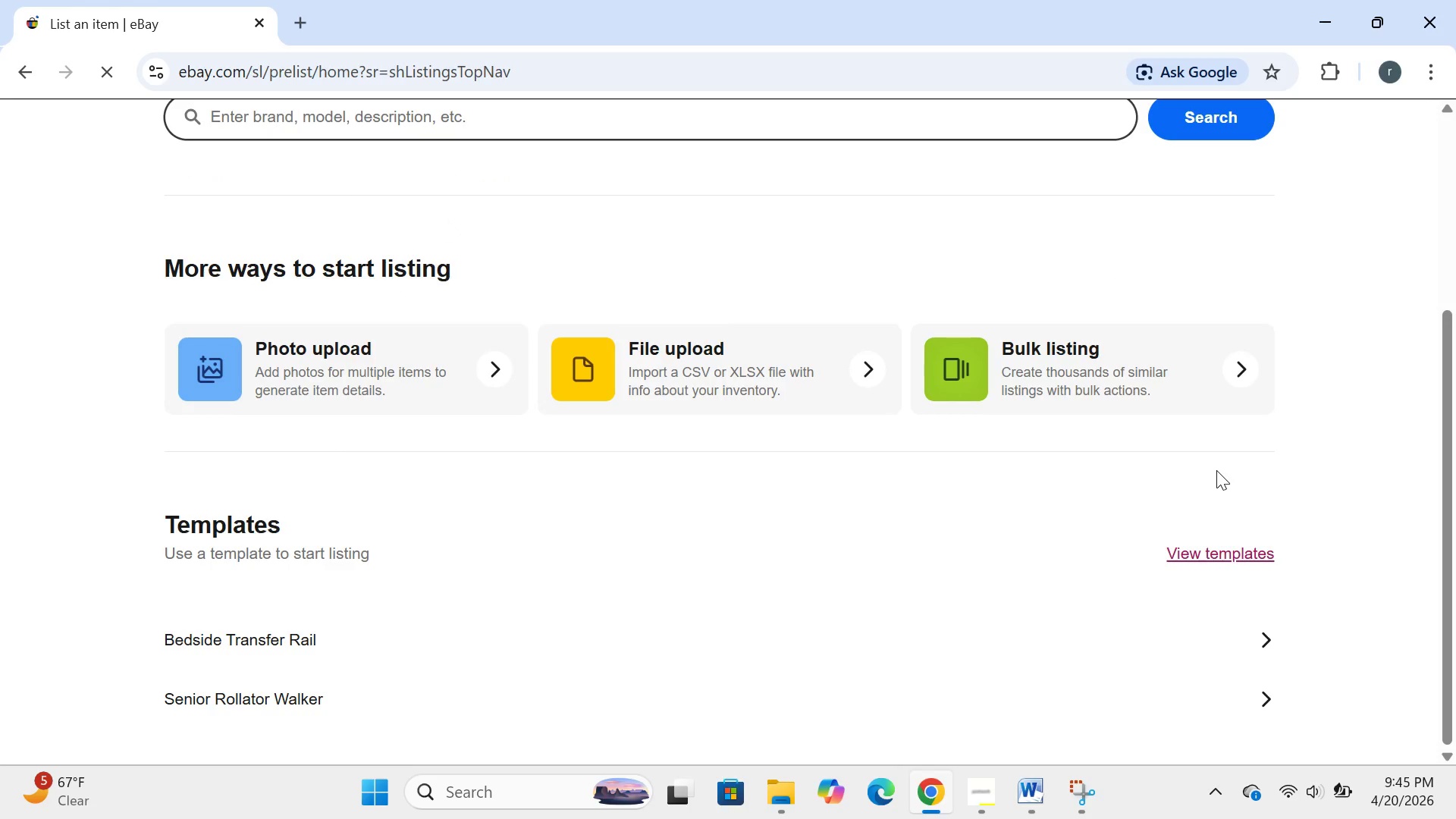 
wait(14.39)
 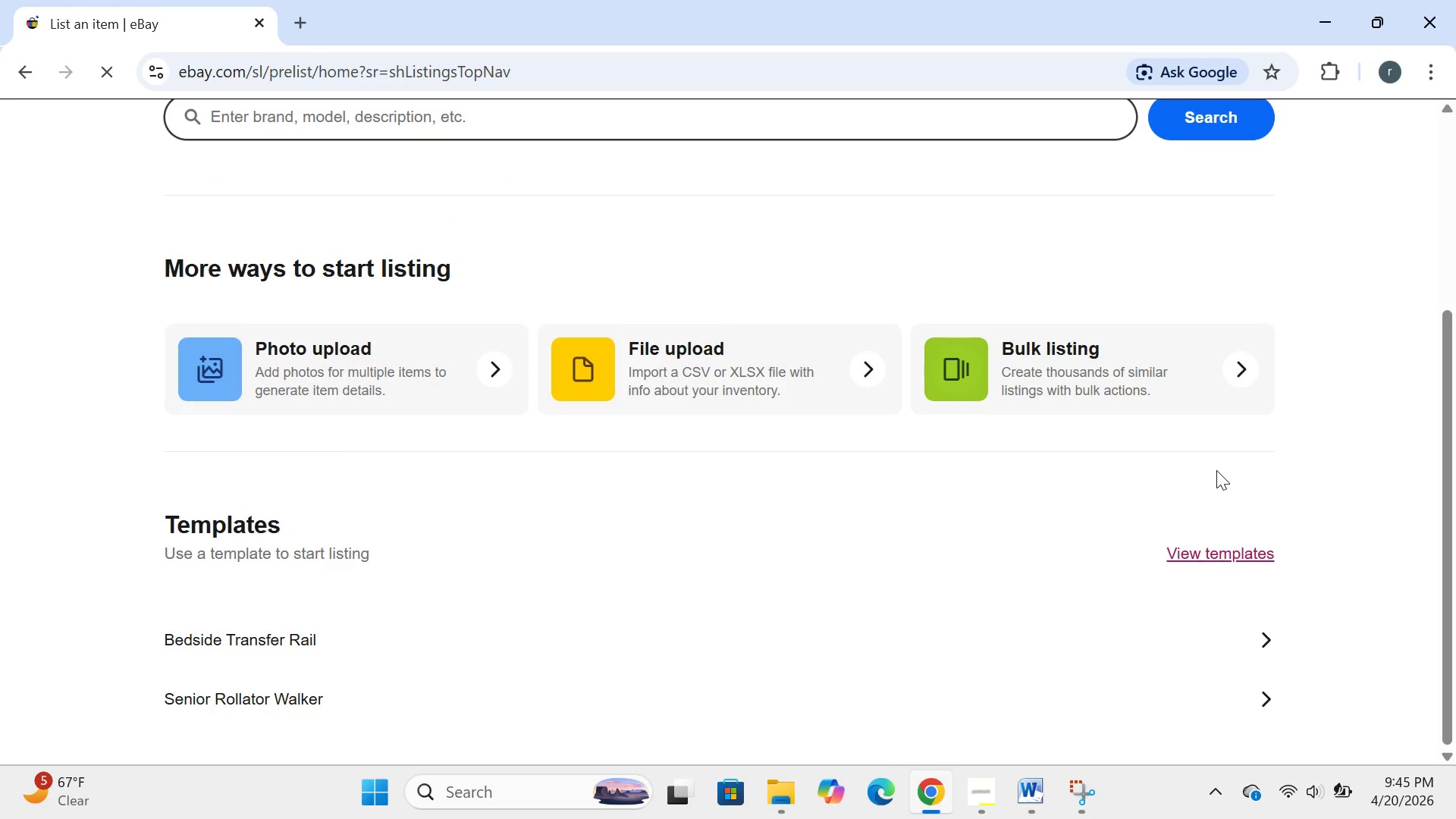 
left_click([1221, 541])
 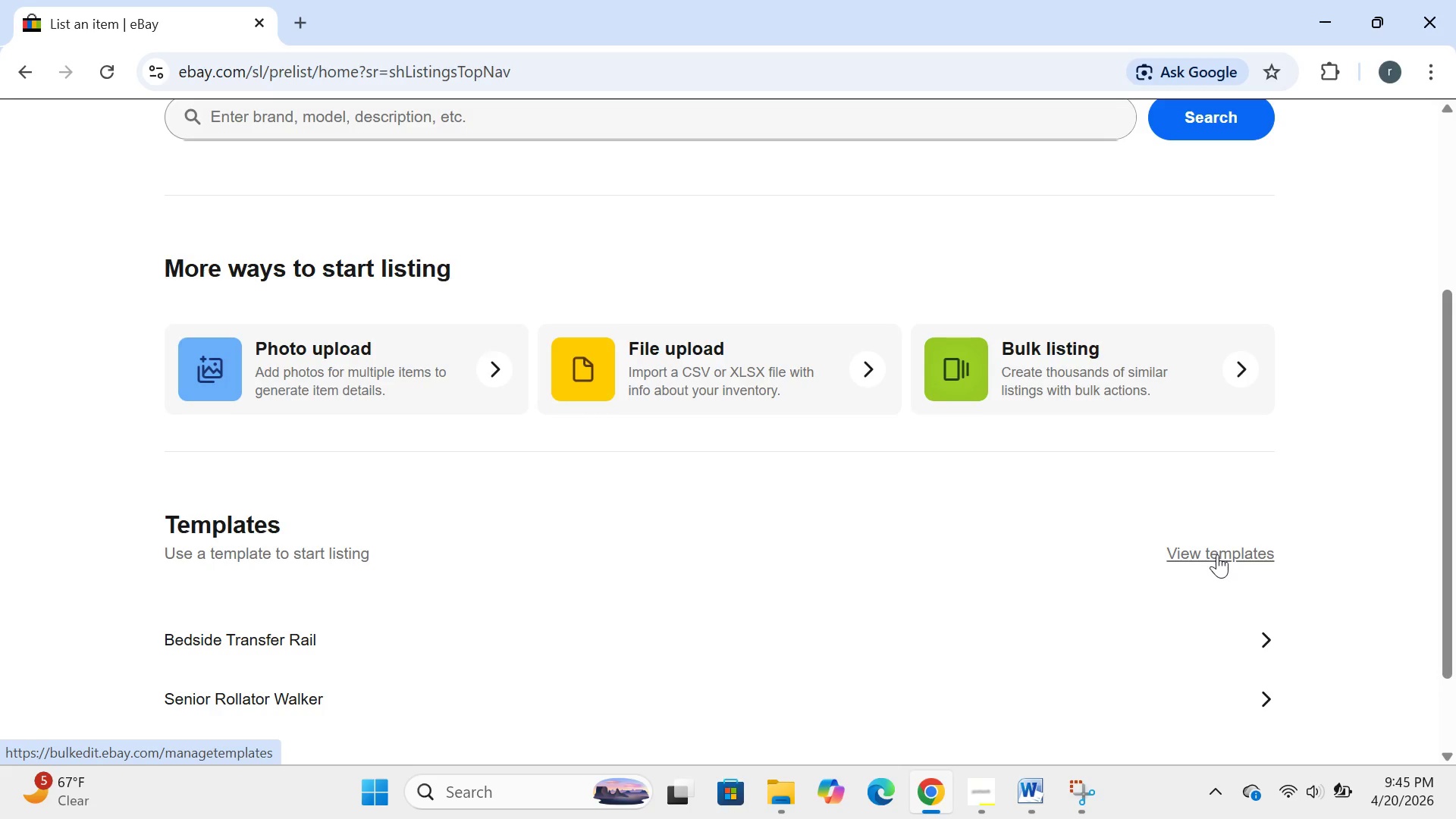 
left_click([1217, 554])
 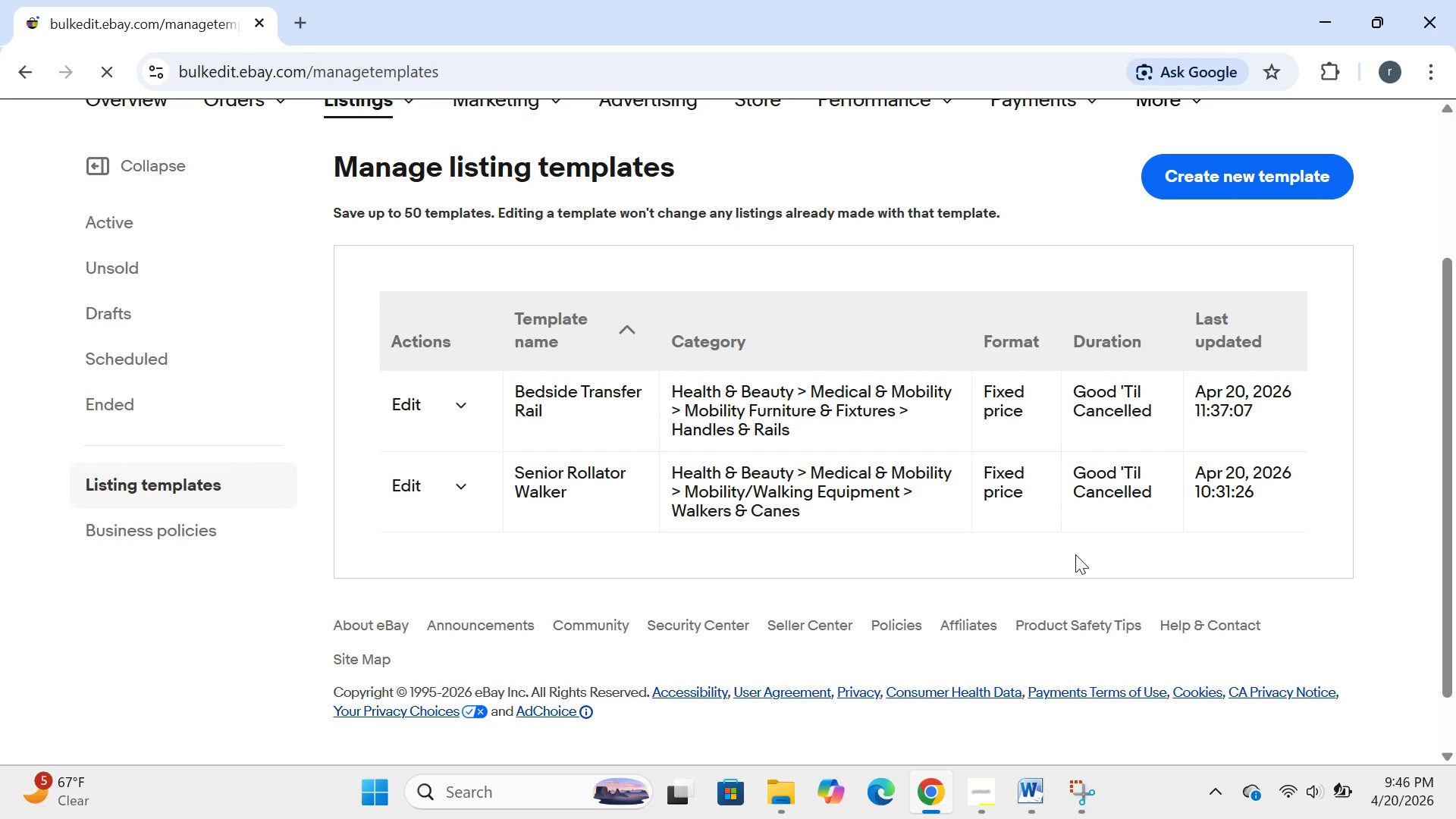 
wait(21.08)
 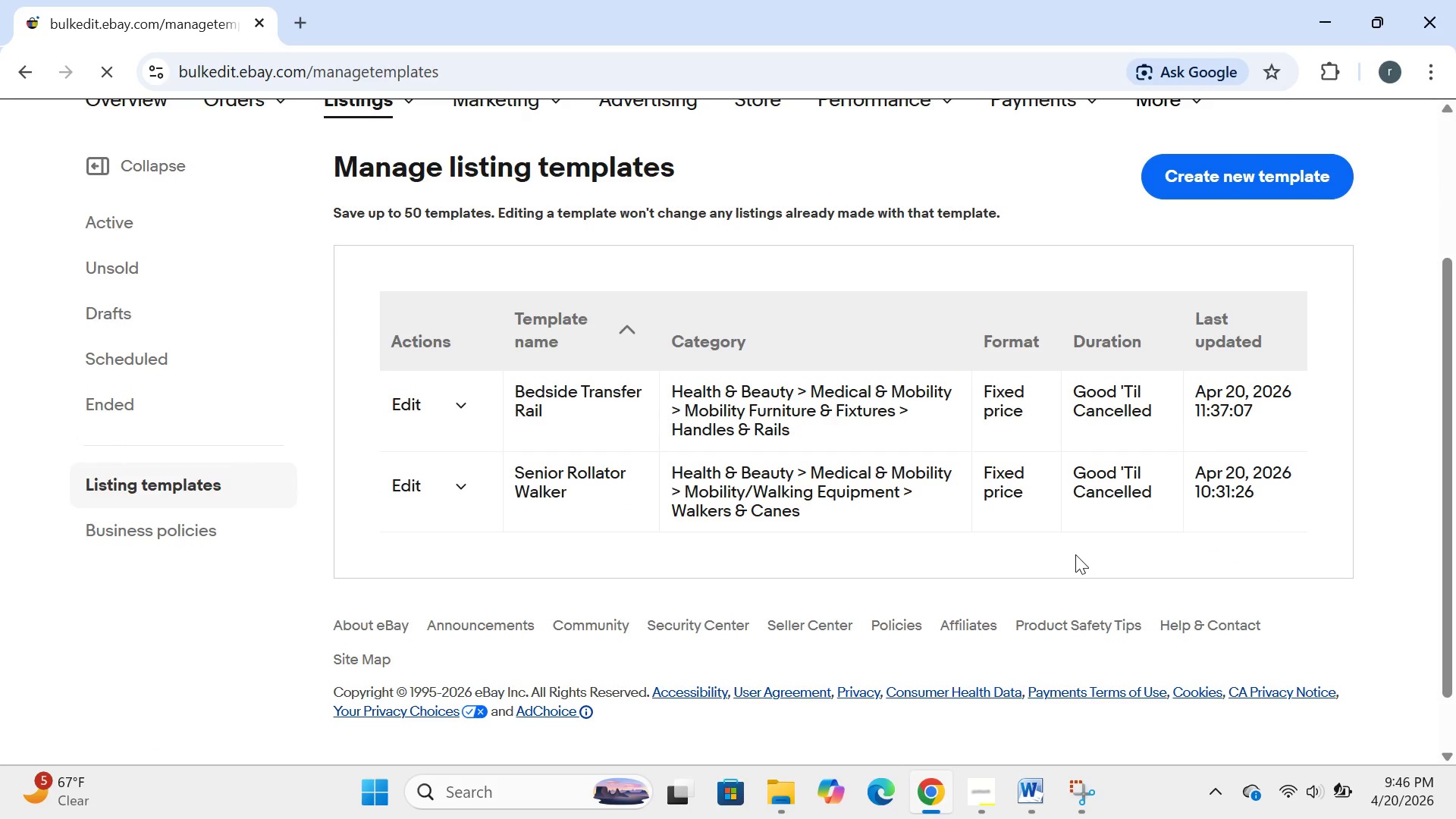 
left_click([405, 484])
 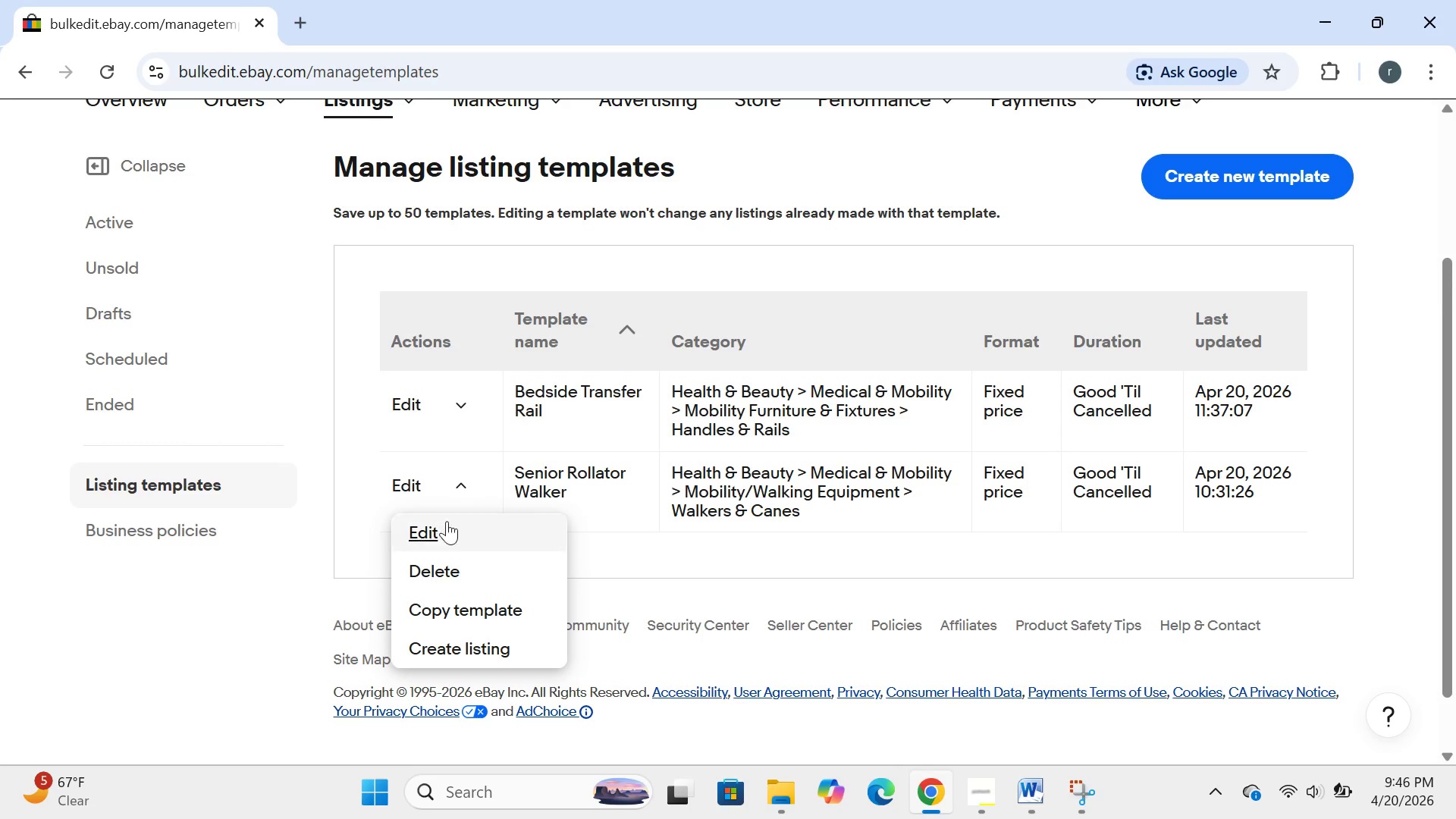 
left_click([439, 528])
 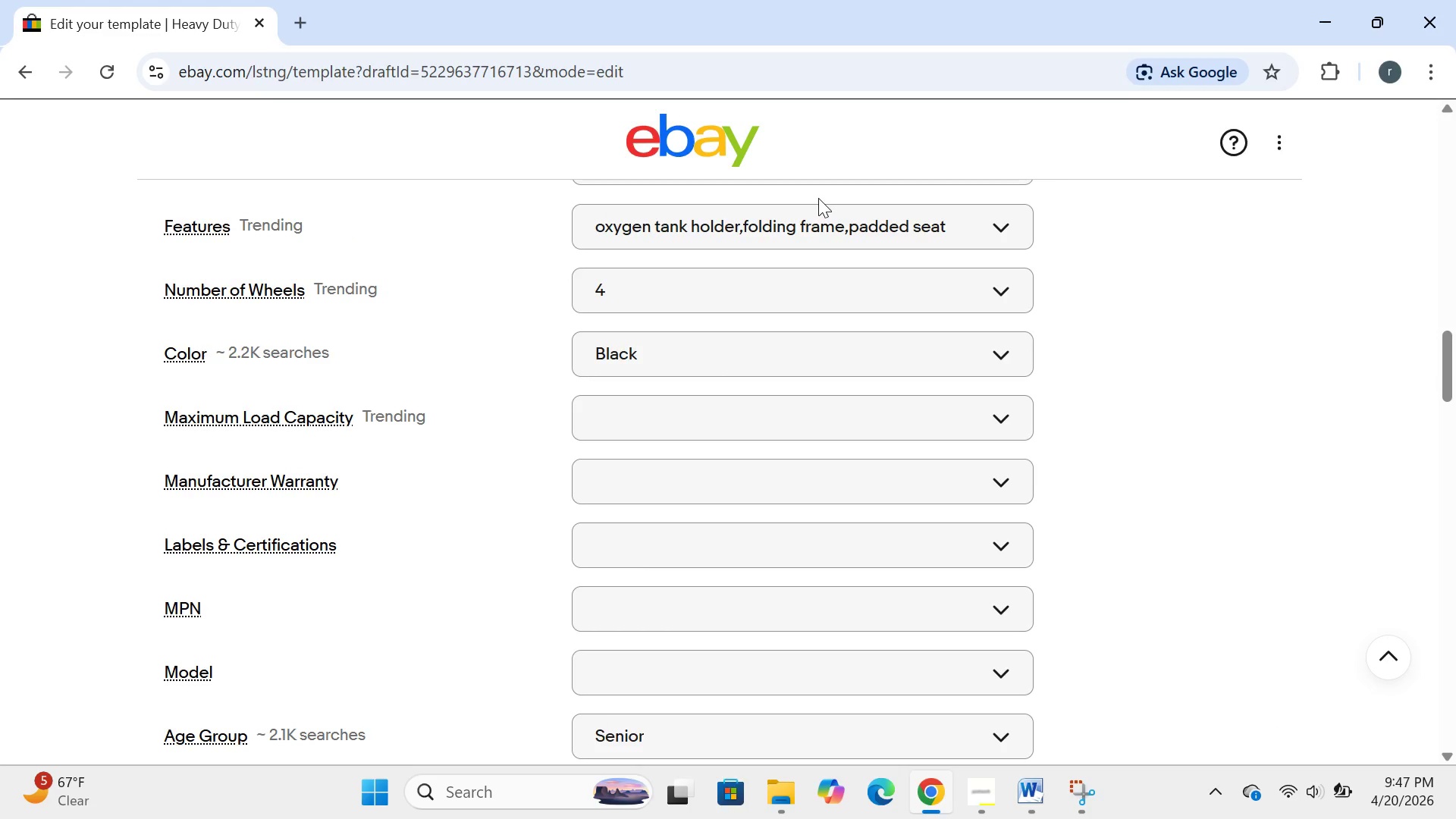 
wait(96.17)
 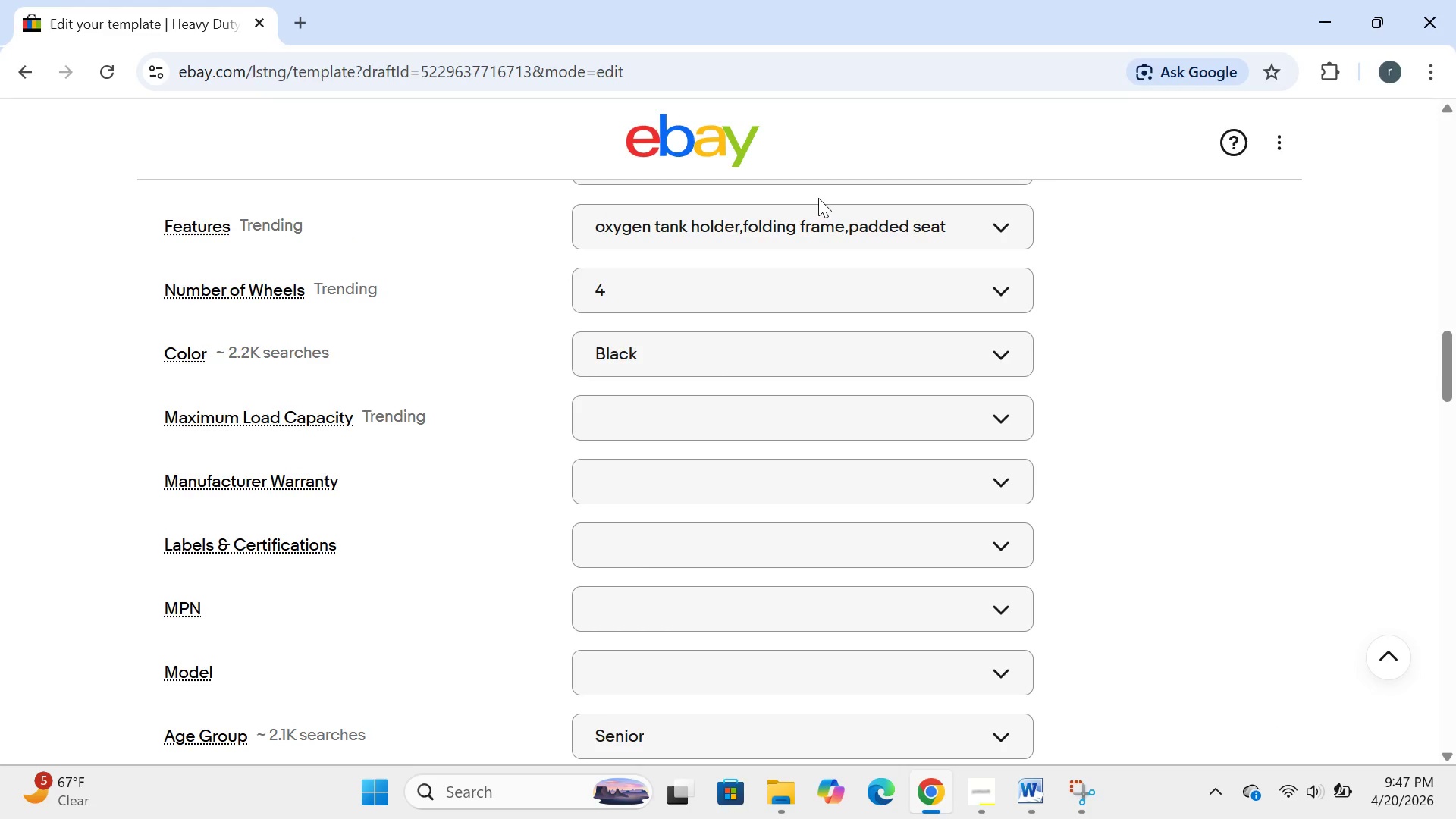 
left_click([778, 409])
 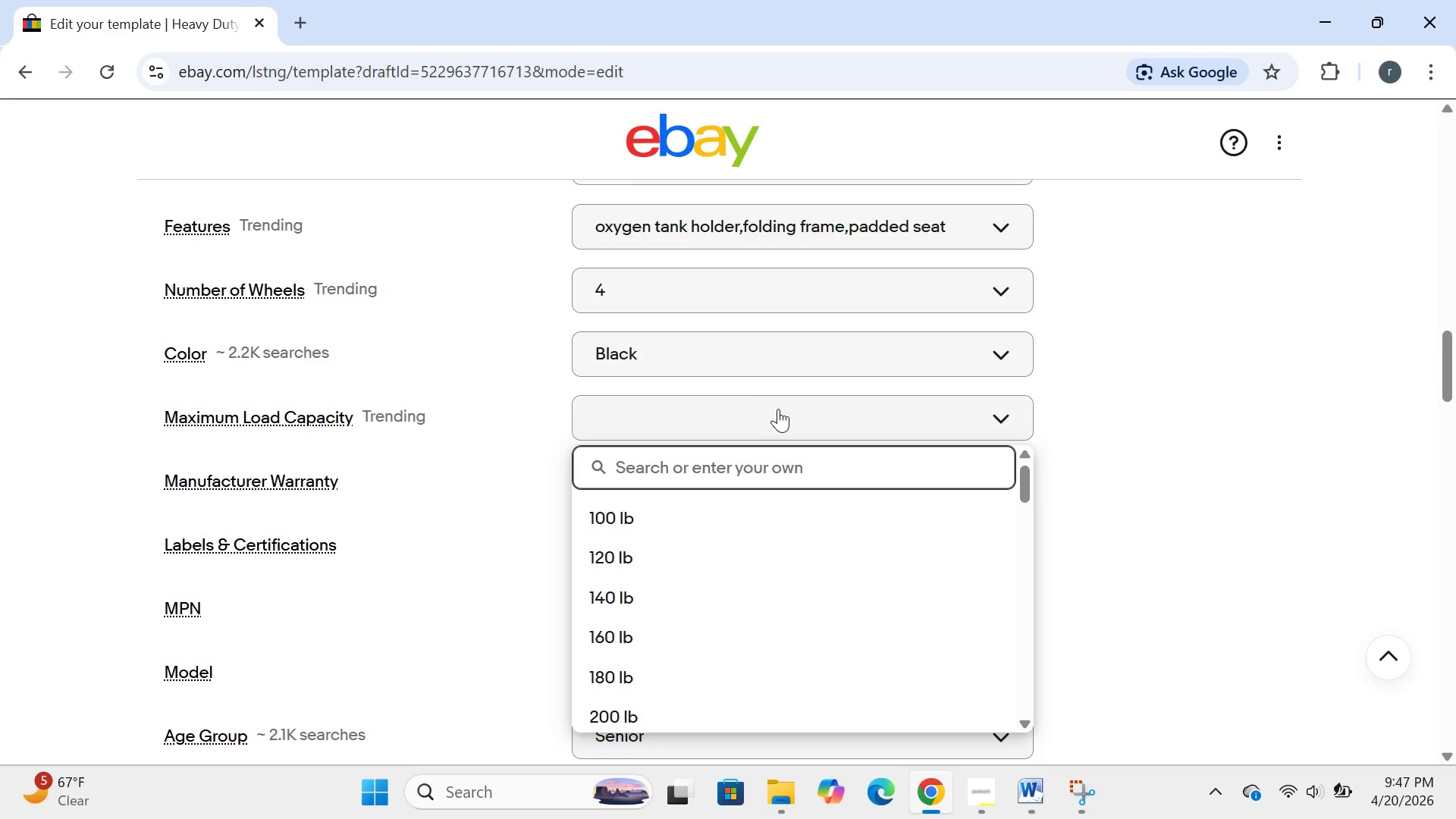 
type(35)
 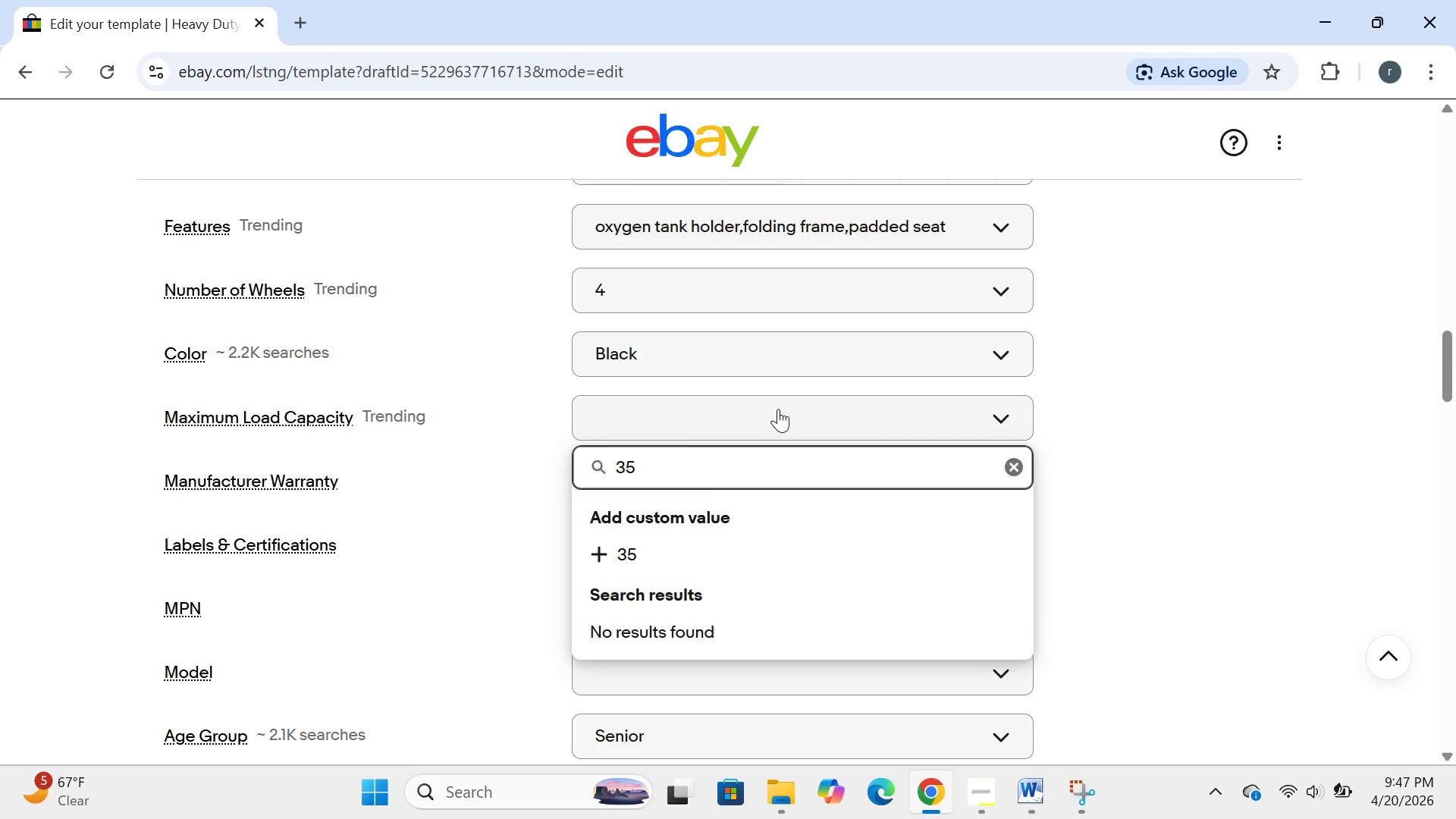 
type([NumLock]0 LB)
 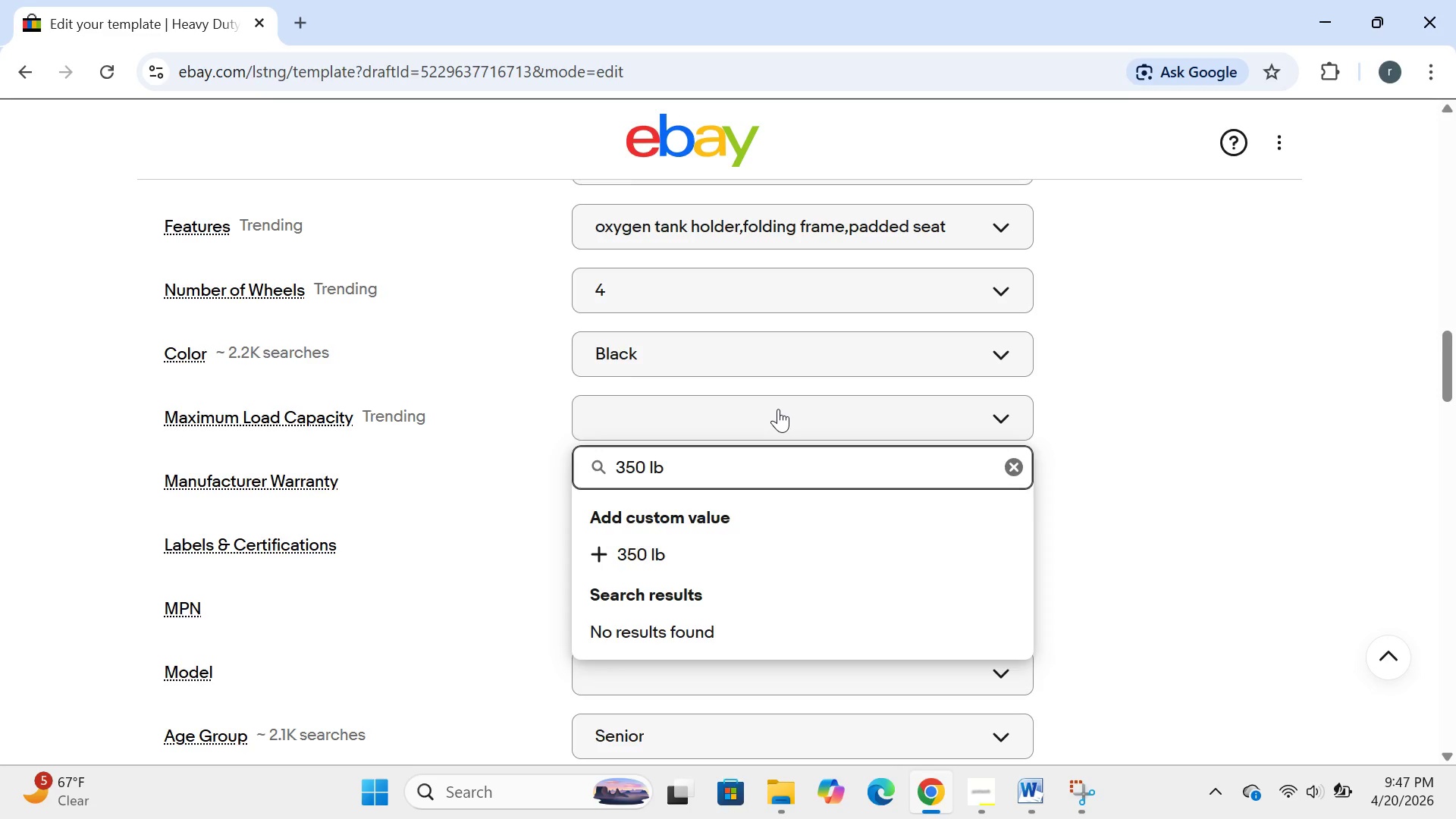 
key(Enter)
 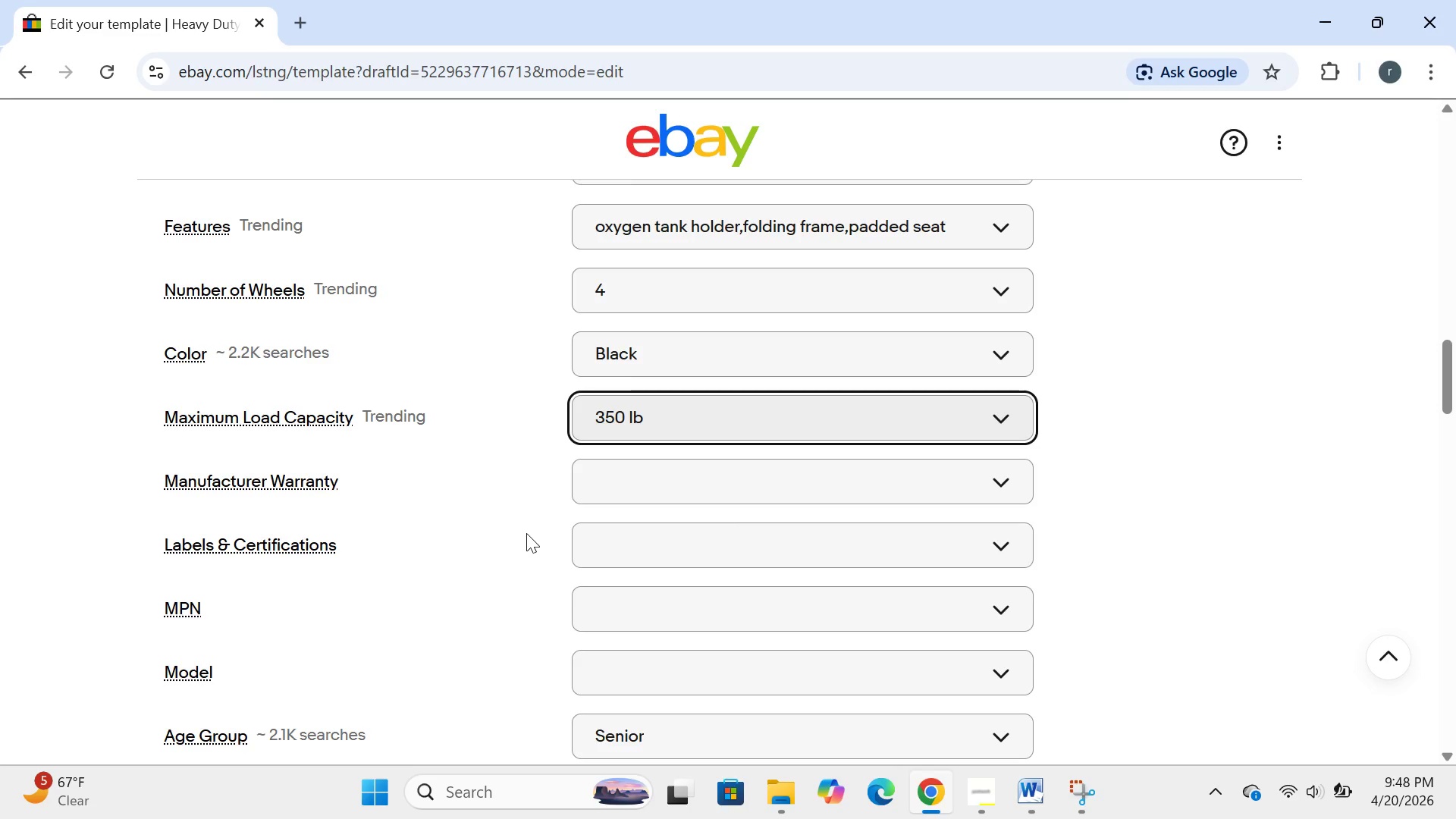 
wait(5.86)
 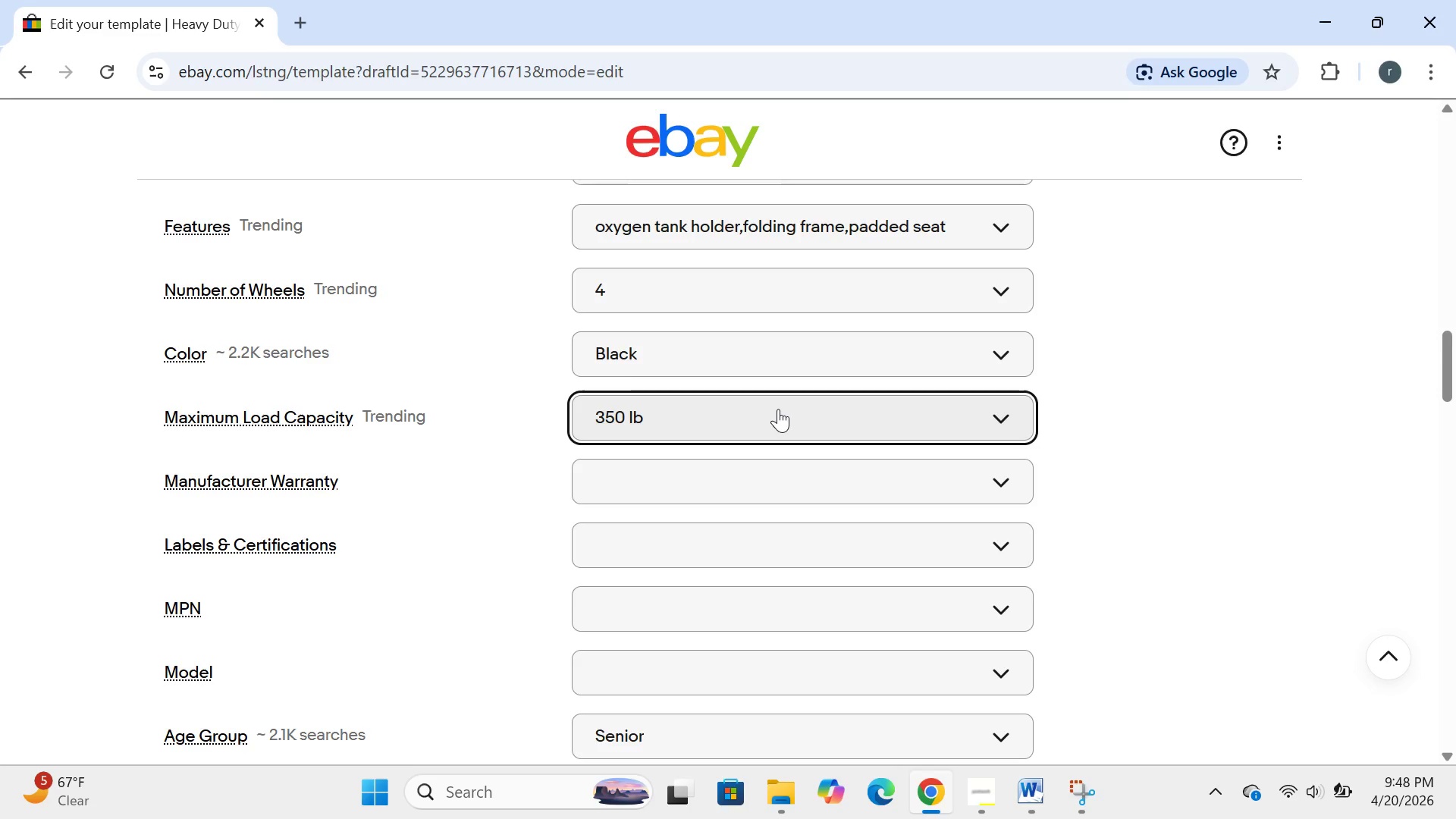 
left_click([777, 469])
 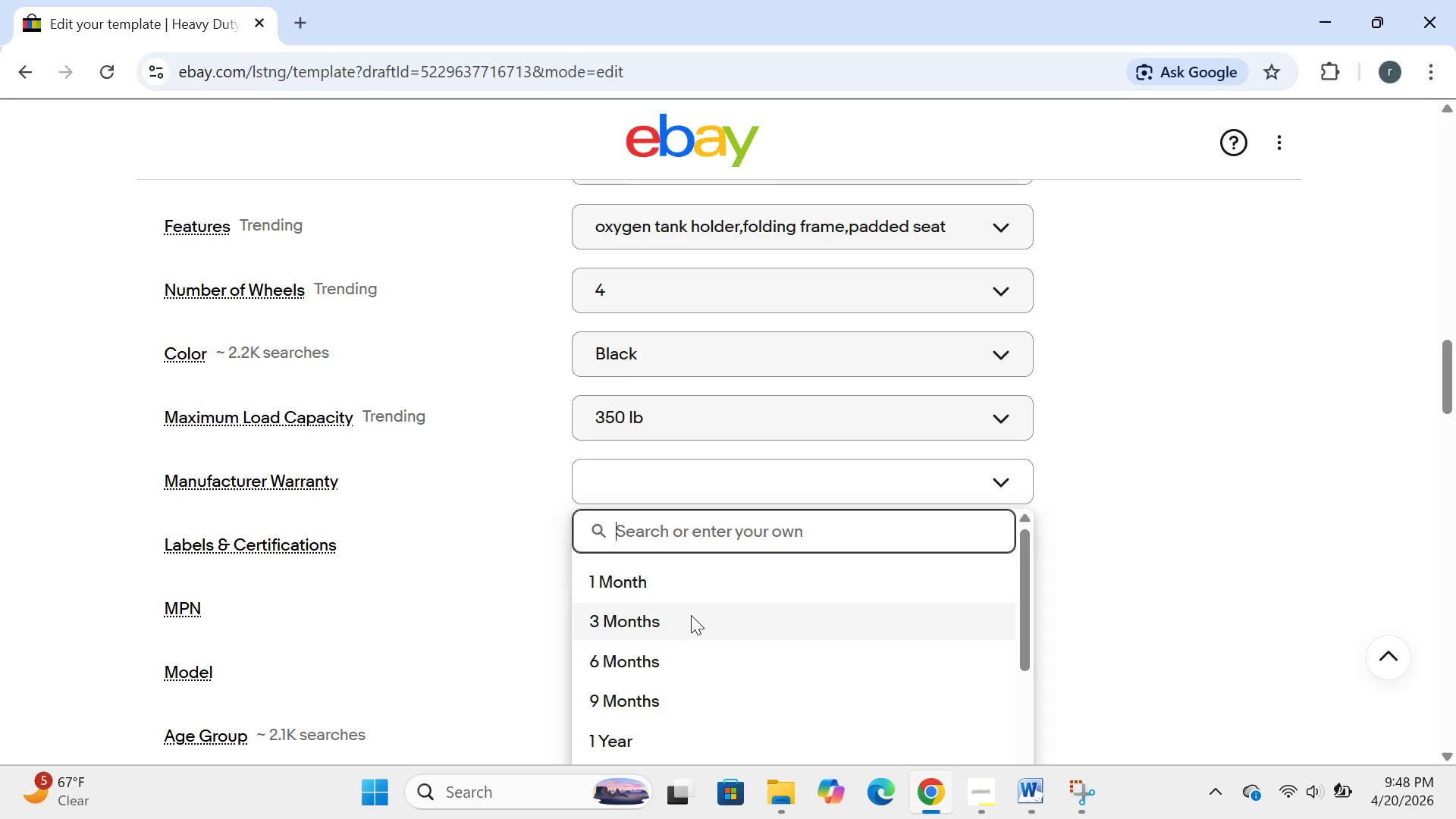 
wait(8.31)
 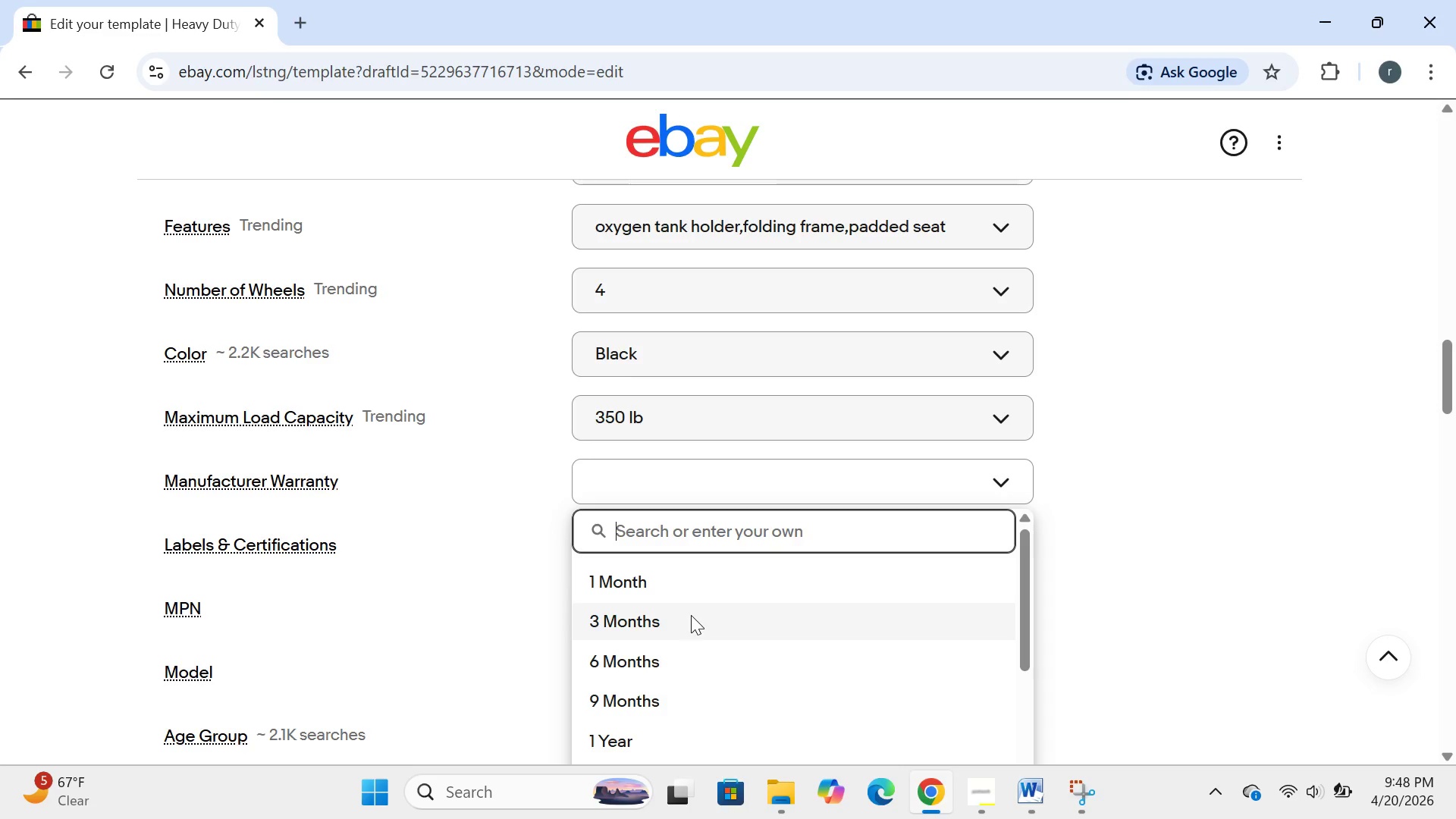 
left_click([691, 615])
 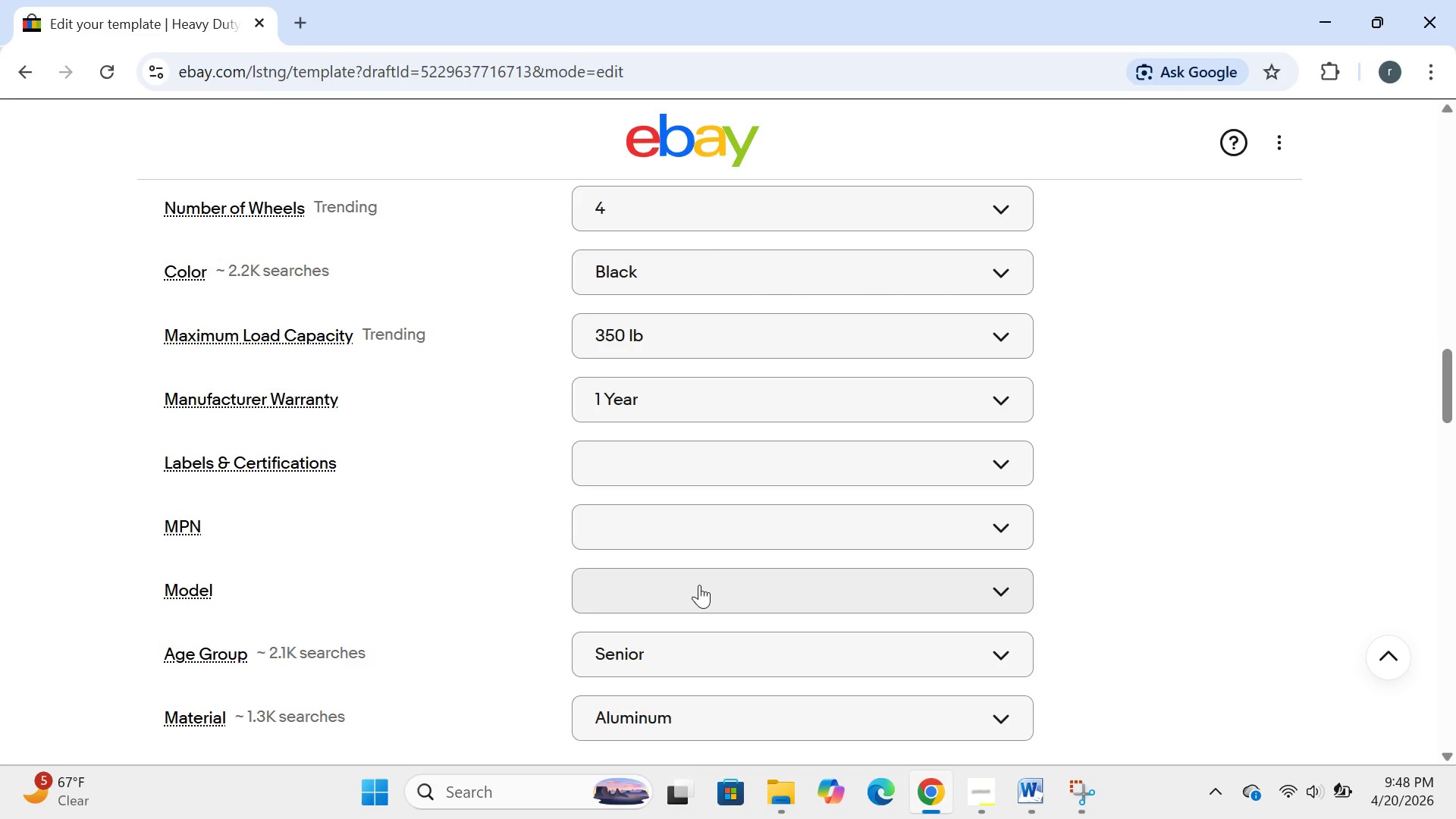 
wait(10.25)
 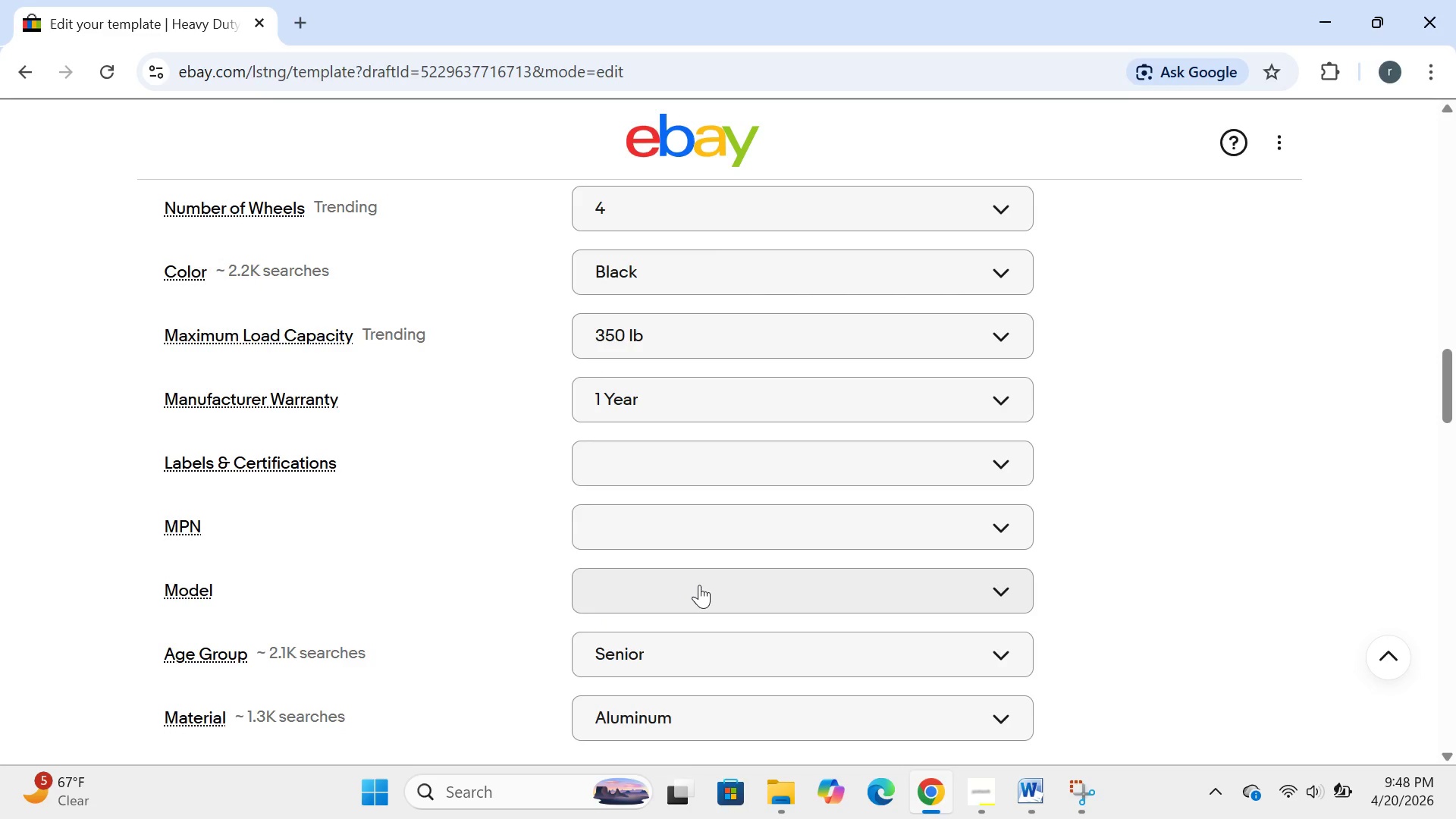 
left_click([785, 453])
 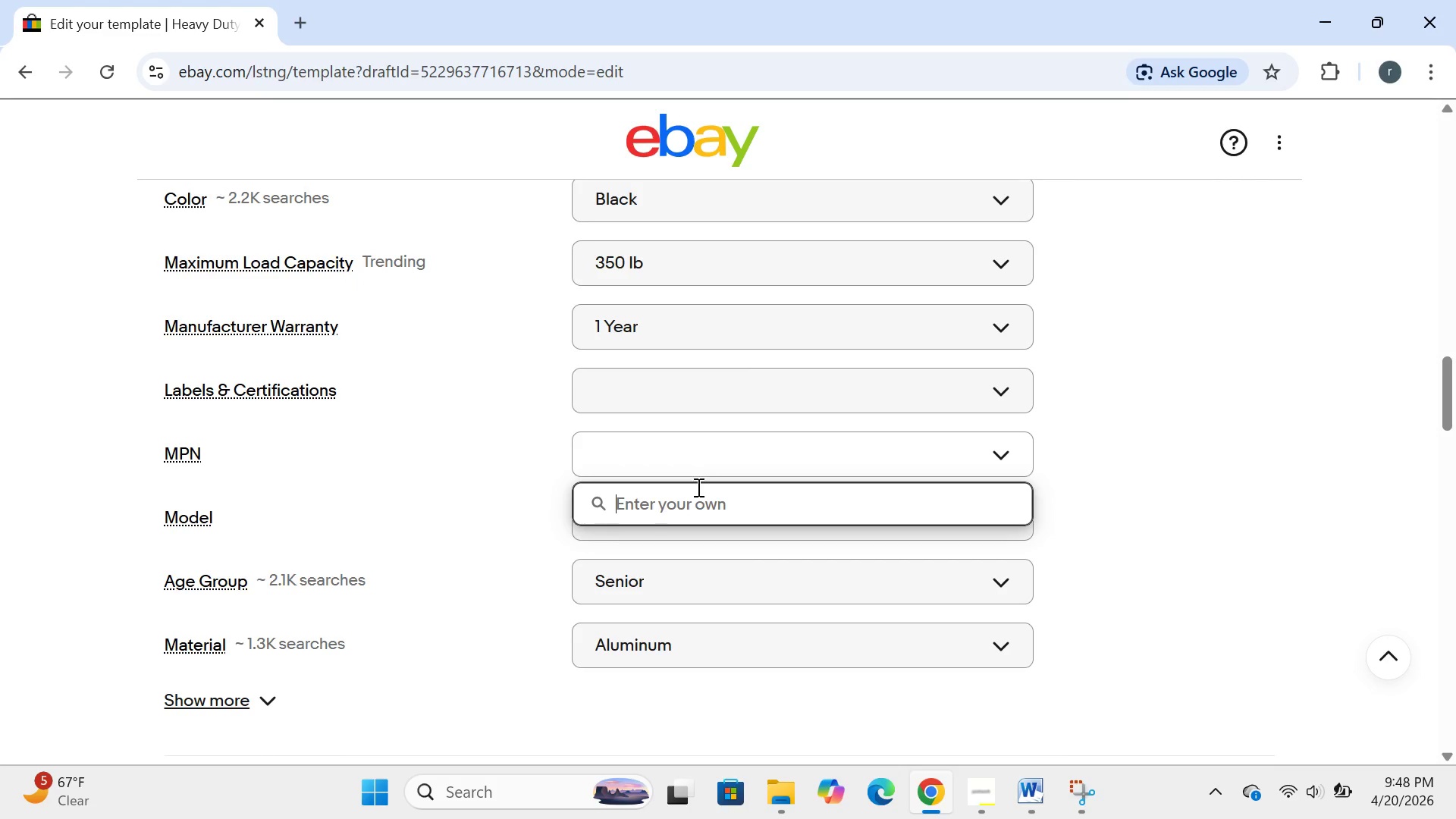 
left_click([697, 487])
 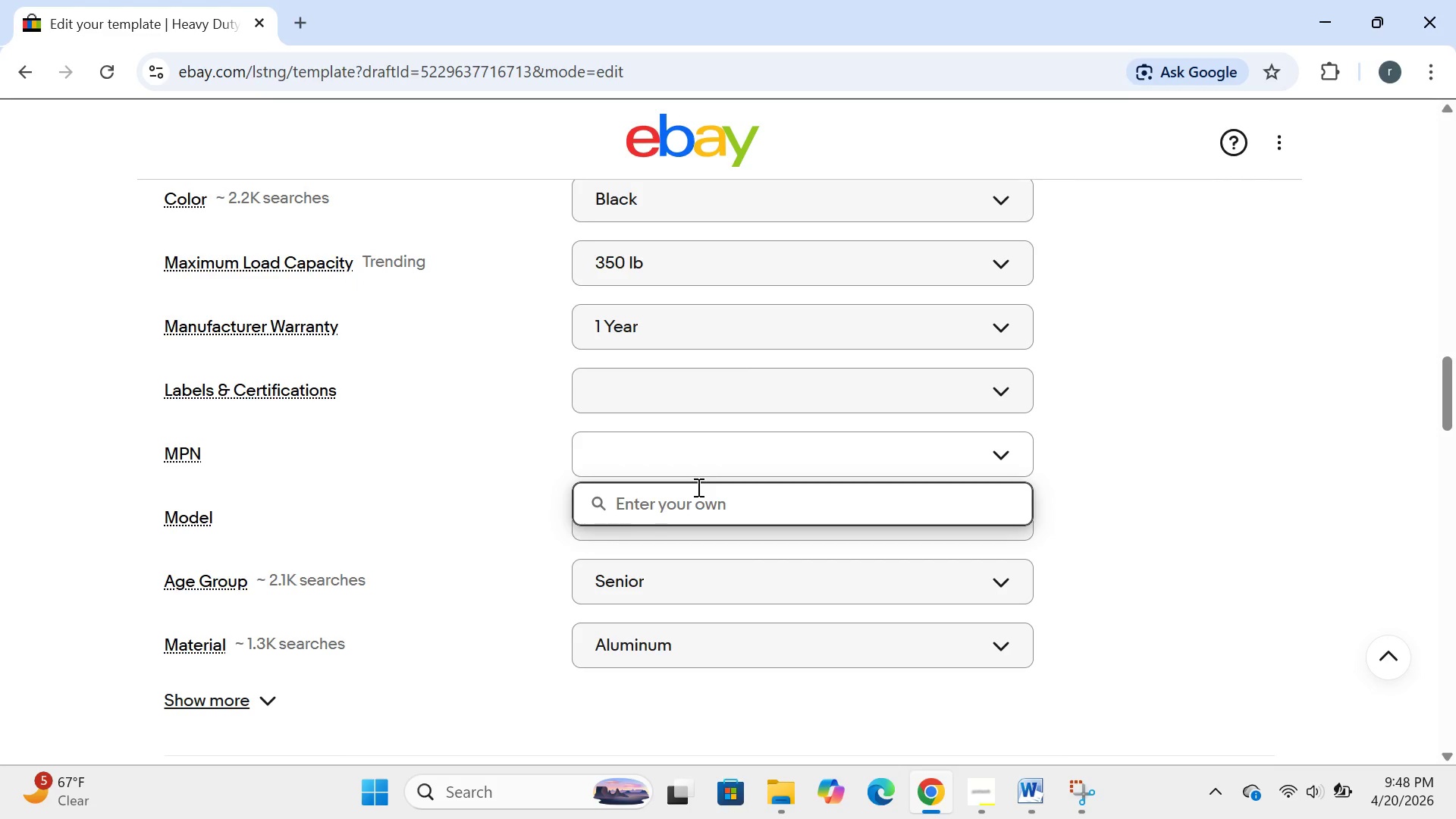 
hold_key(key=CapsLock, duration=0.33)
 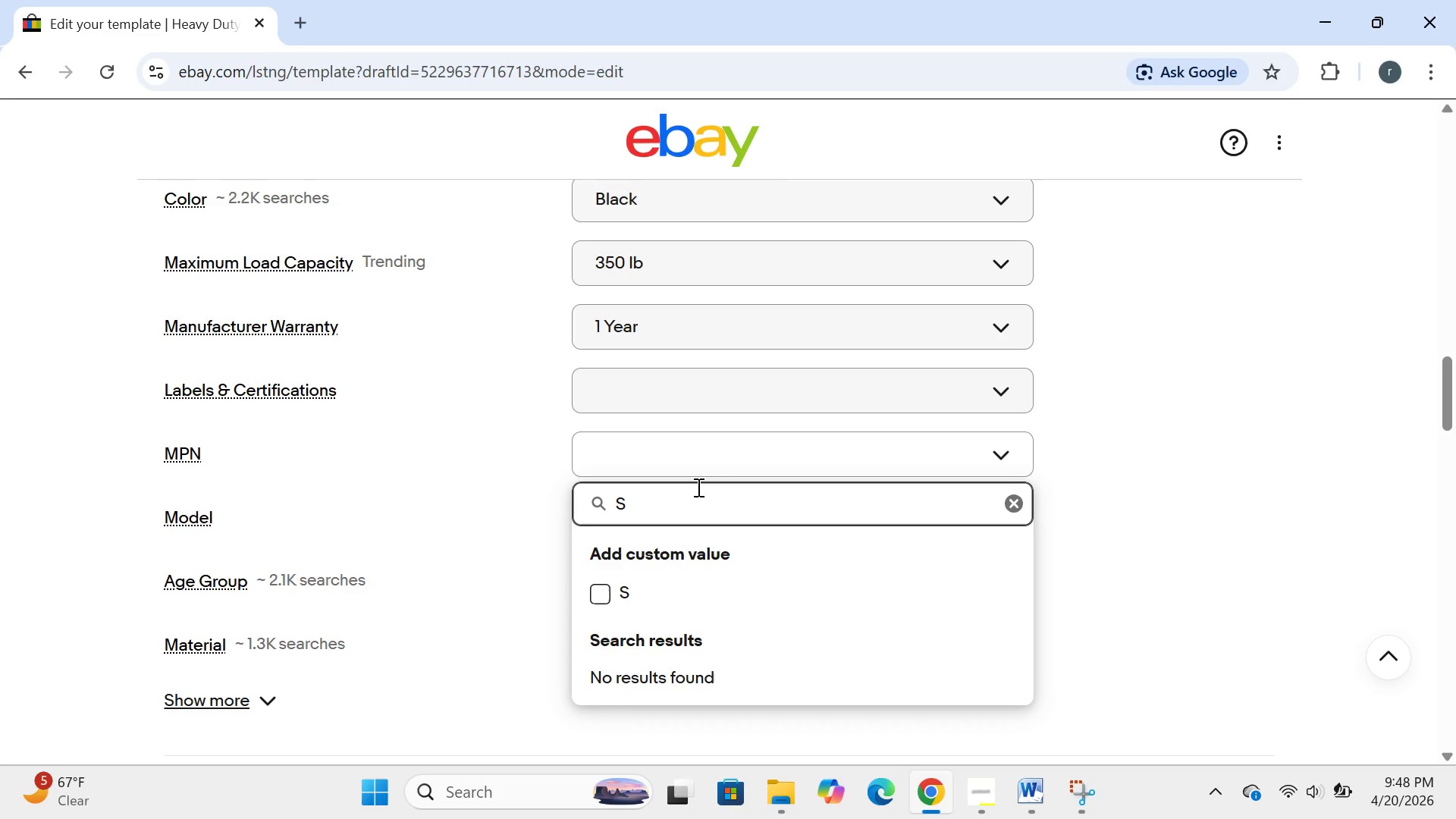 
type(sT)
key(Backspace)
type(T)
key(Backspace)
type(t-roll-350-02)
 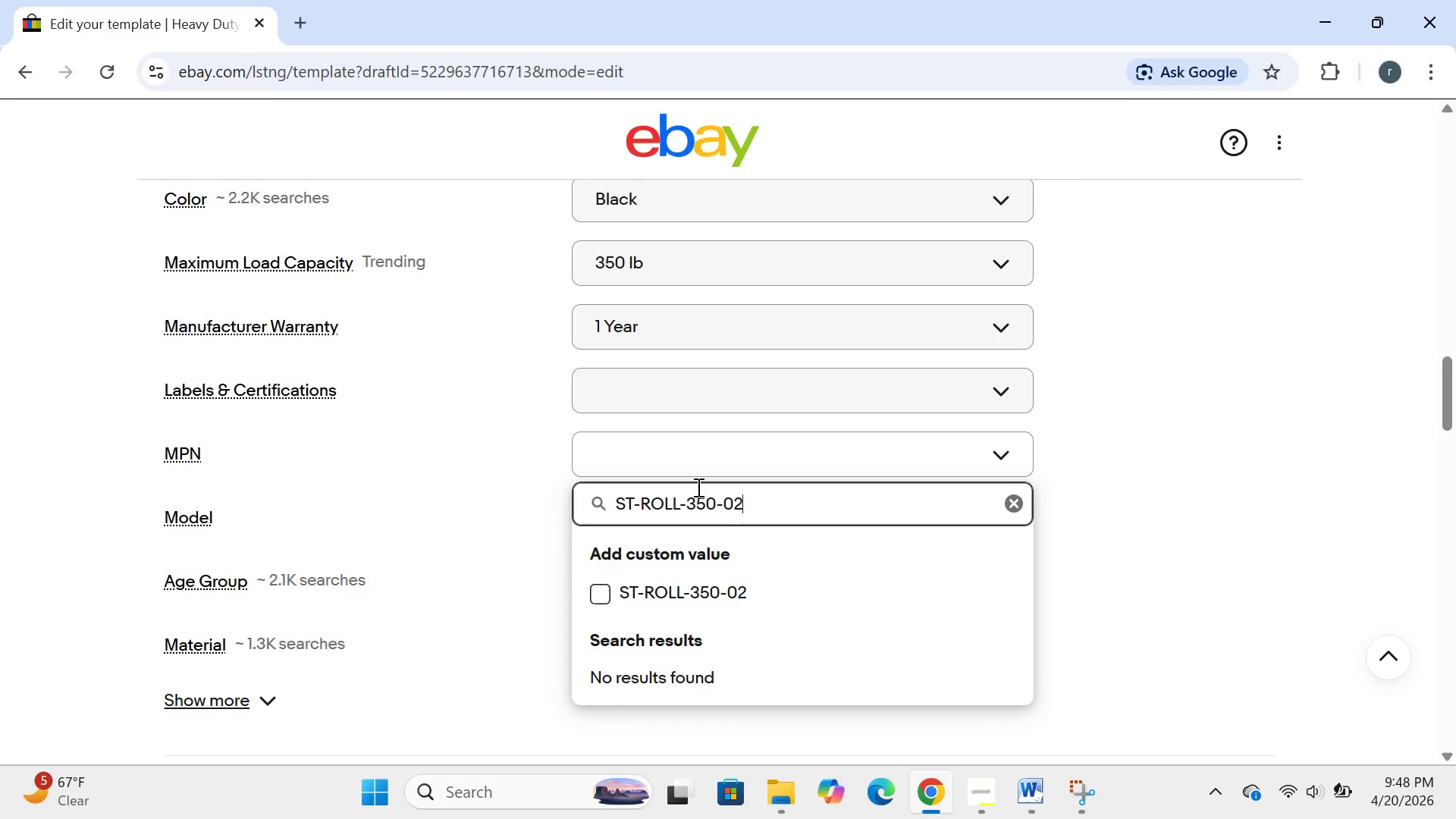 
key(Enter)
 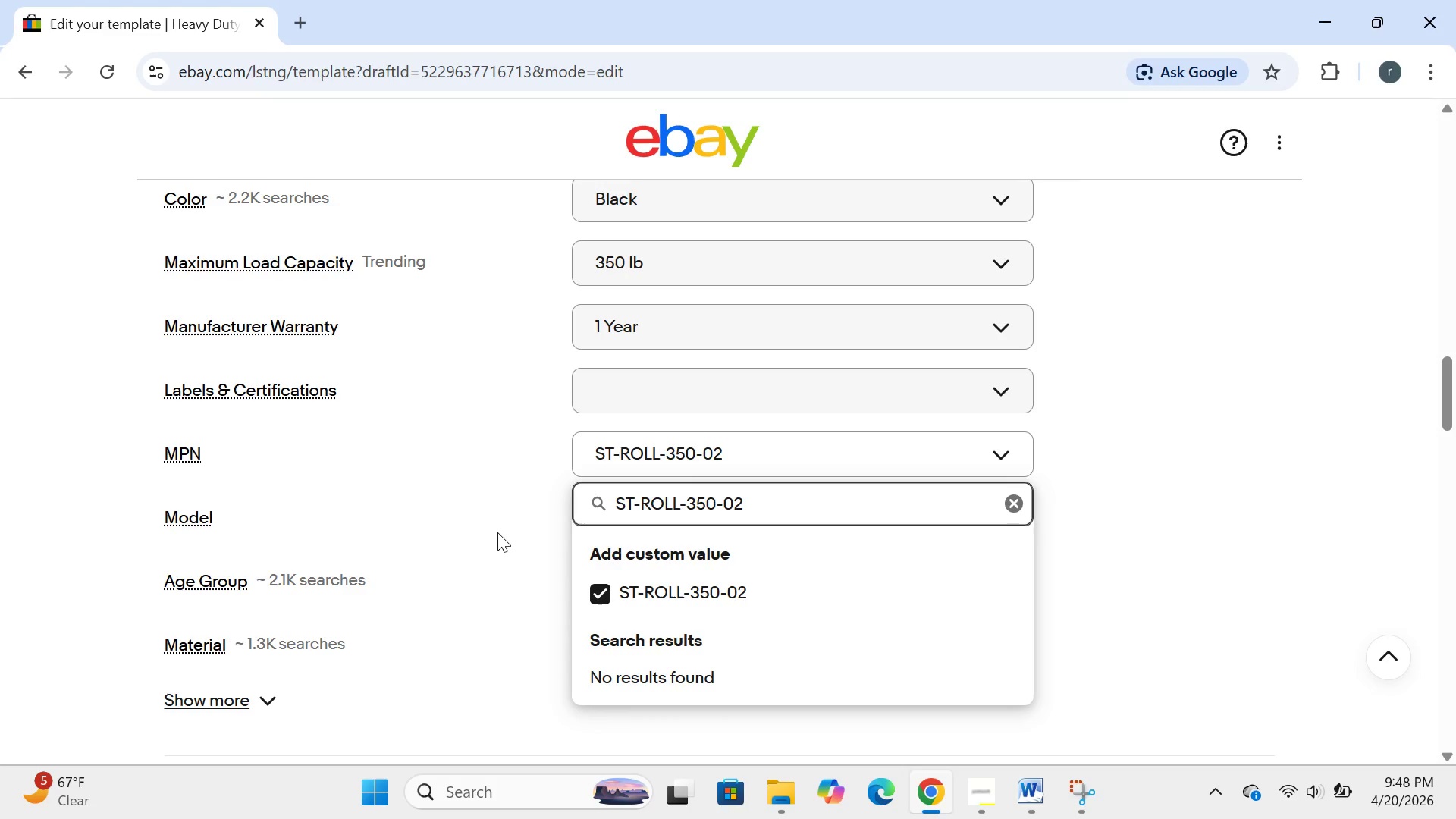 
left_click([497, 532])
 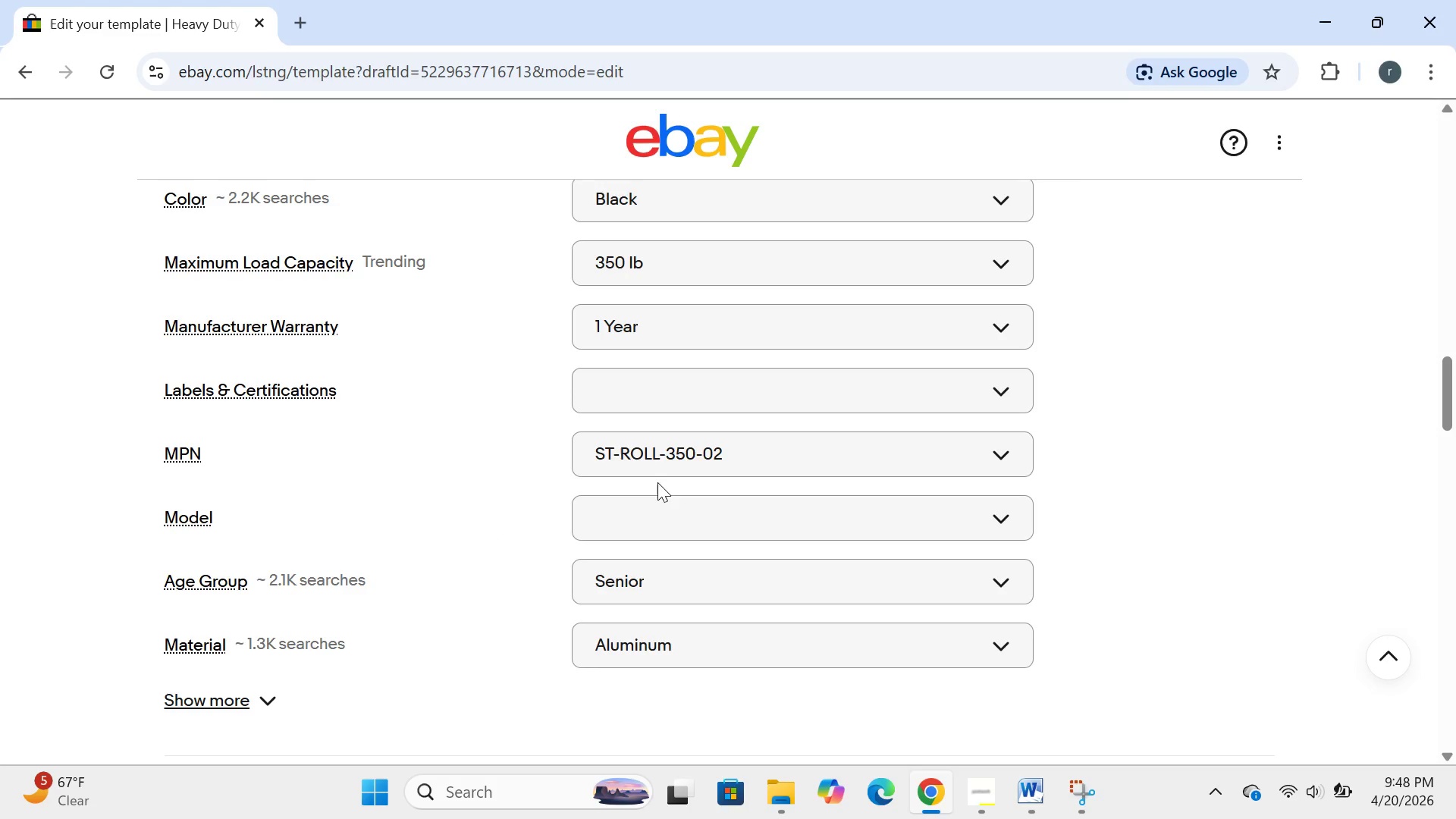 
left_click([655, 516])
 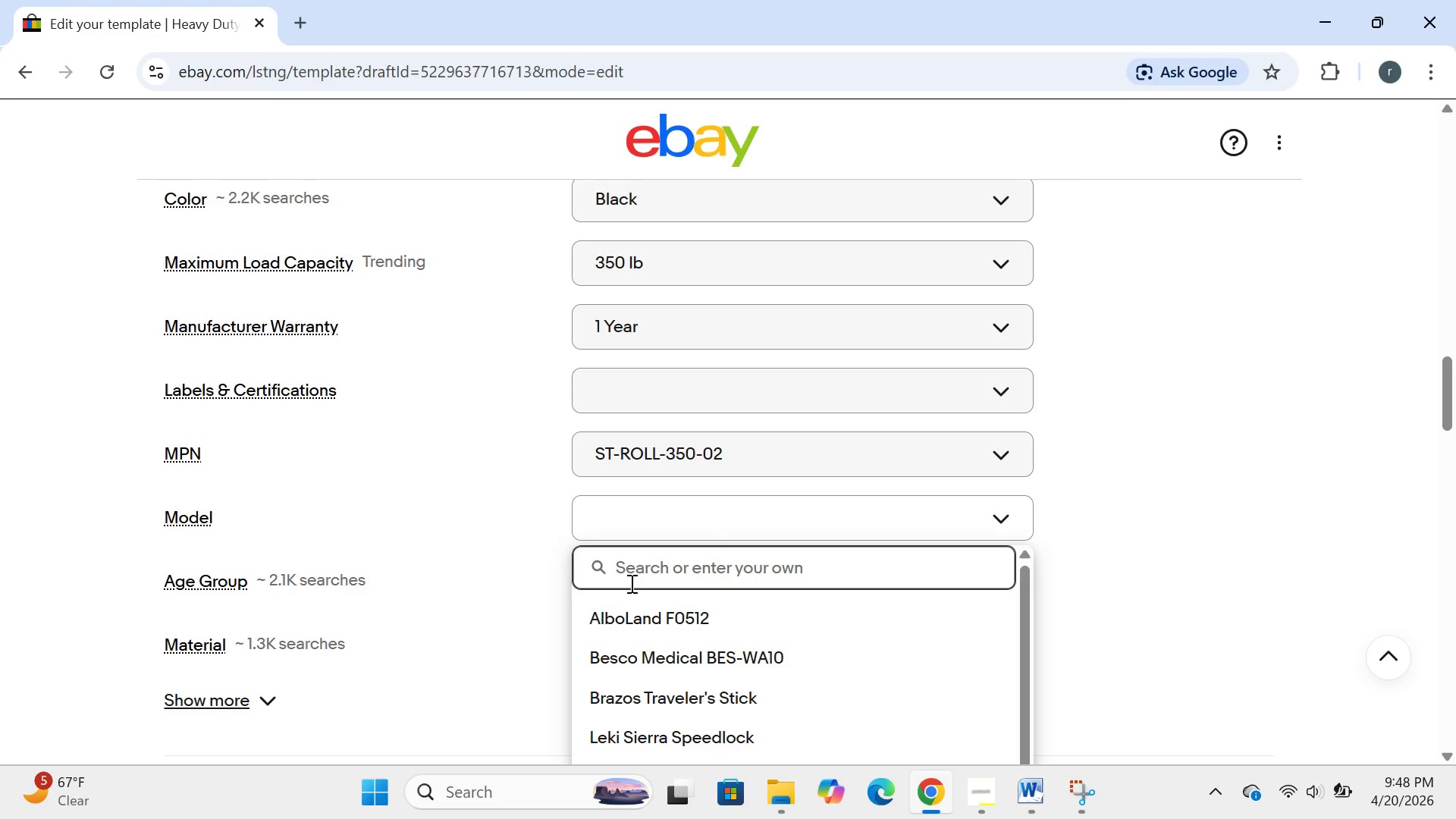 
left_click([632, 555])
 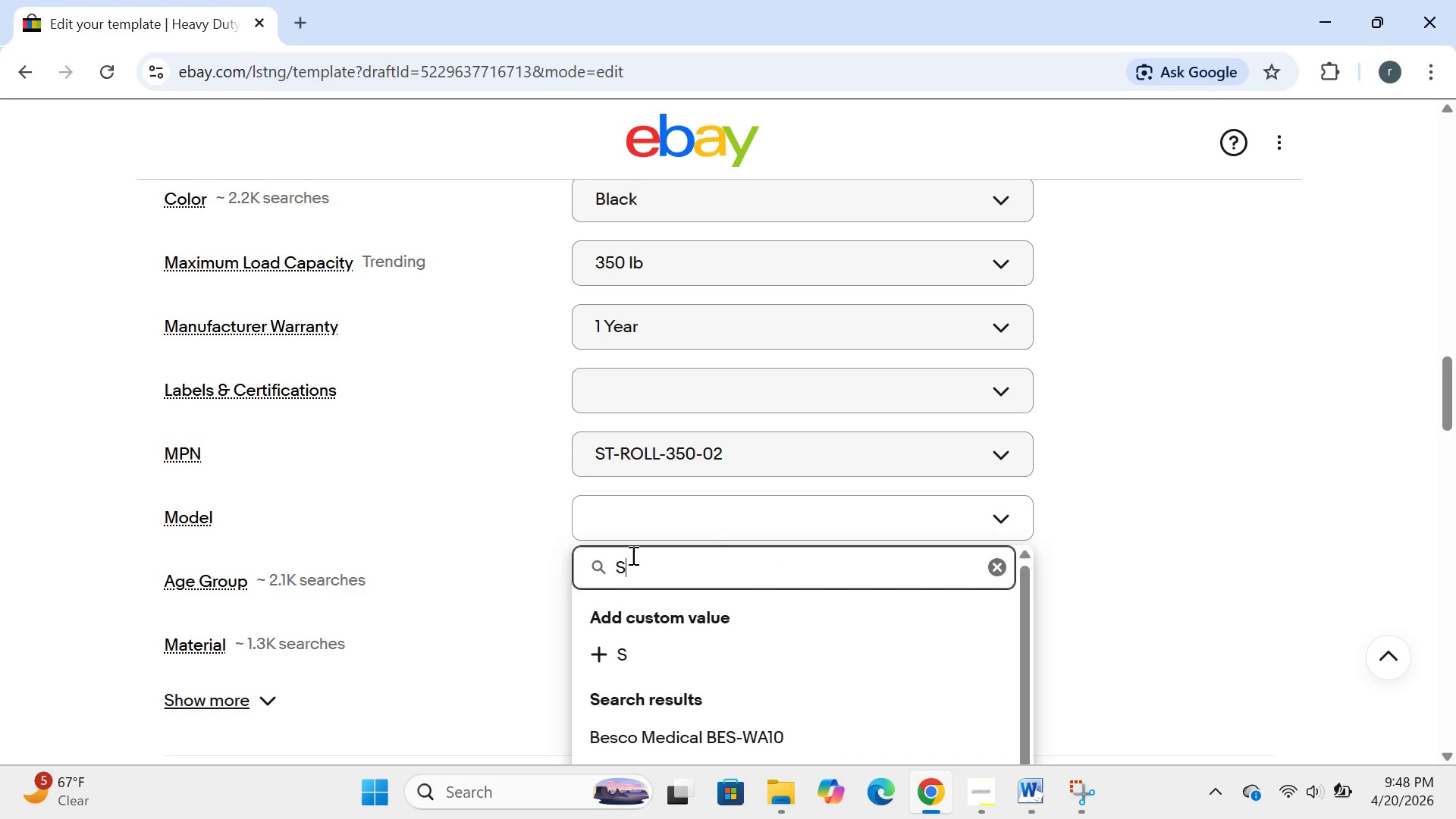 
type(S)
key(Backspace)
type(Silver t)
key(Backspace)
type(Tr)
 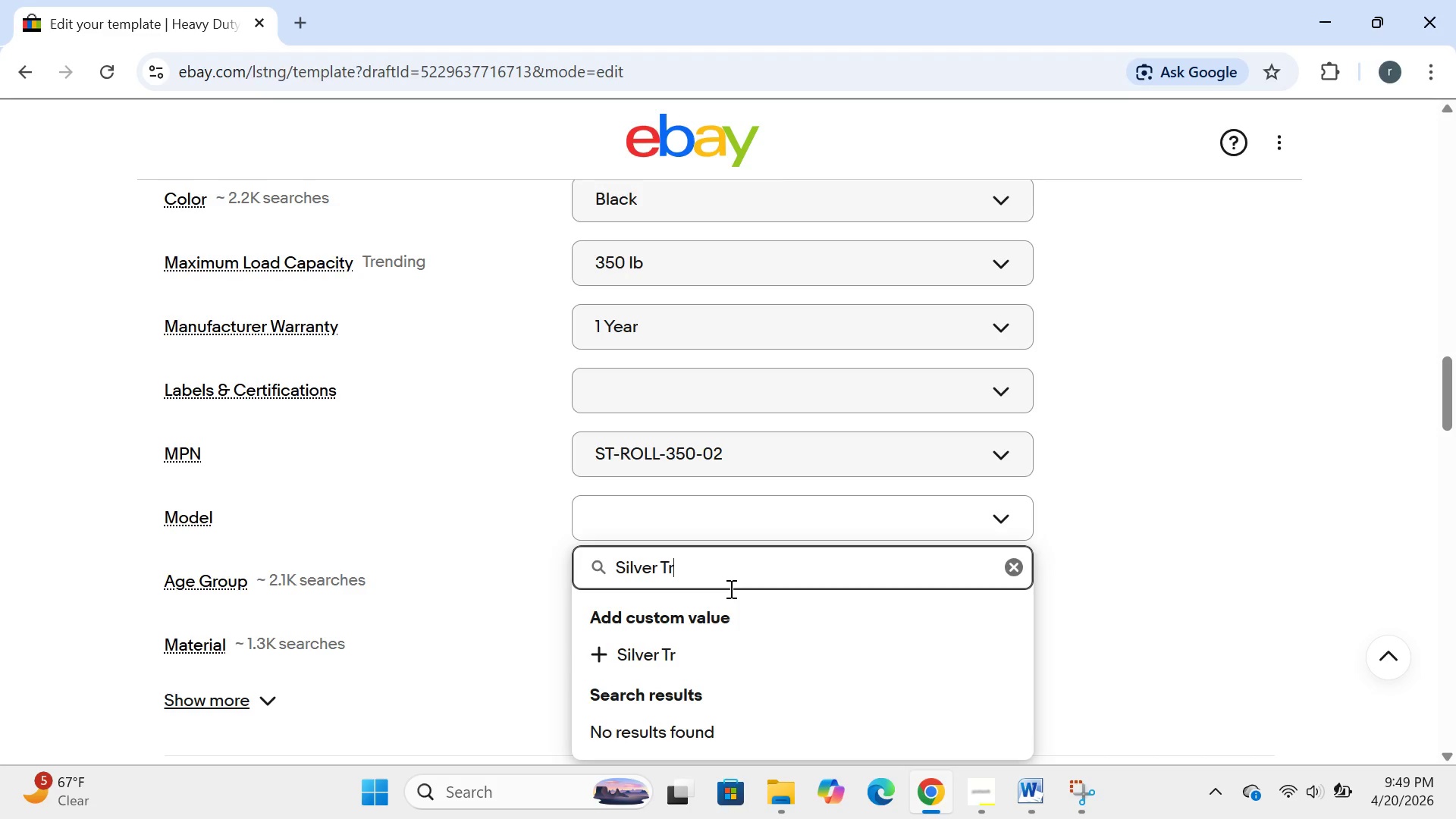 
type(ansition pro)
 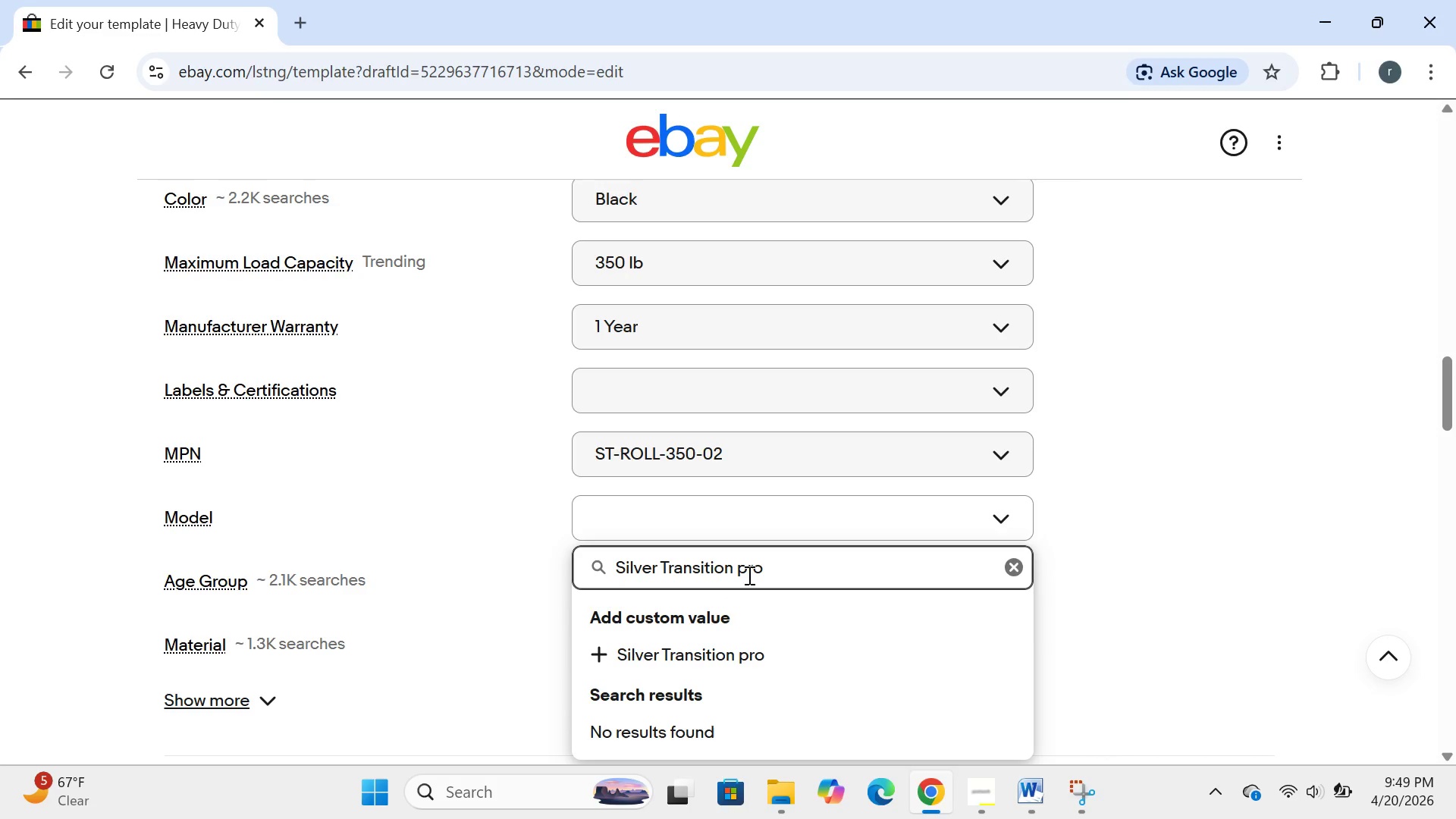 
left_click([746, 569])
 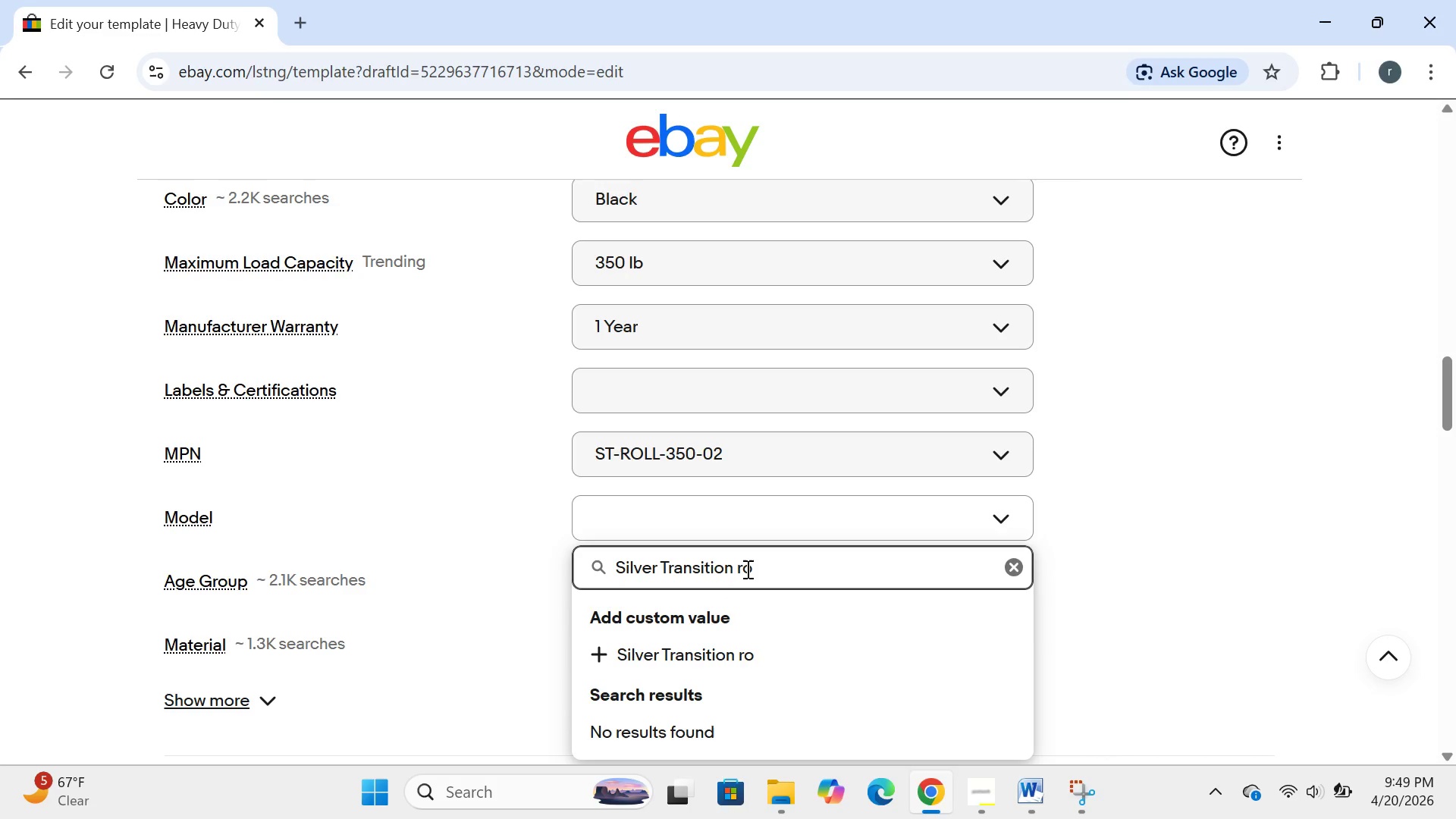 
key(Backspace)
 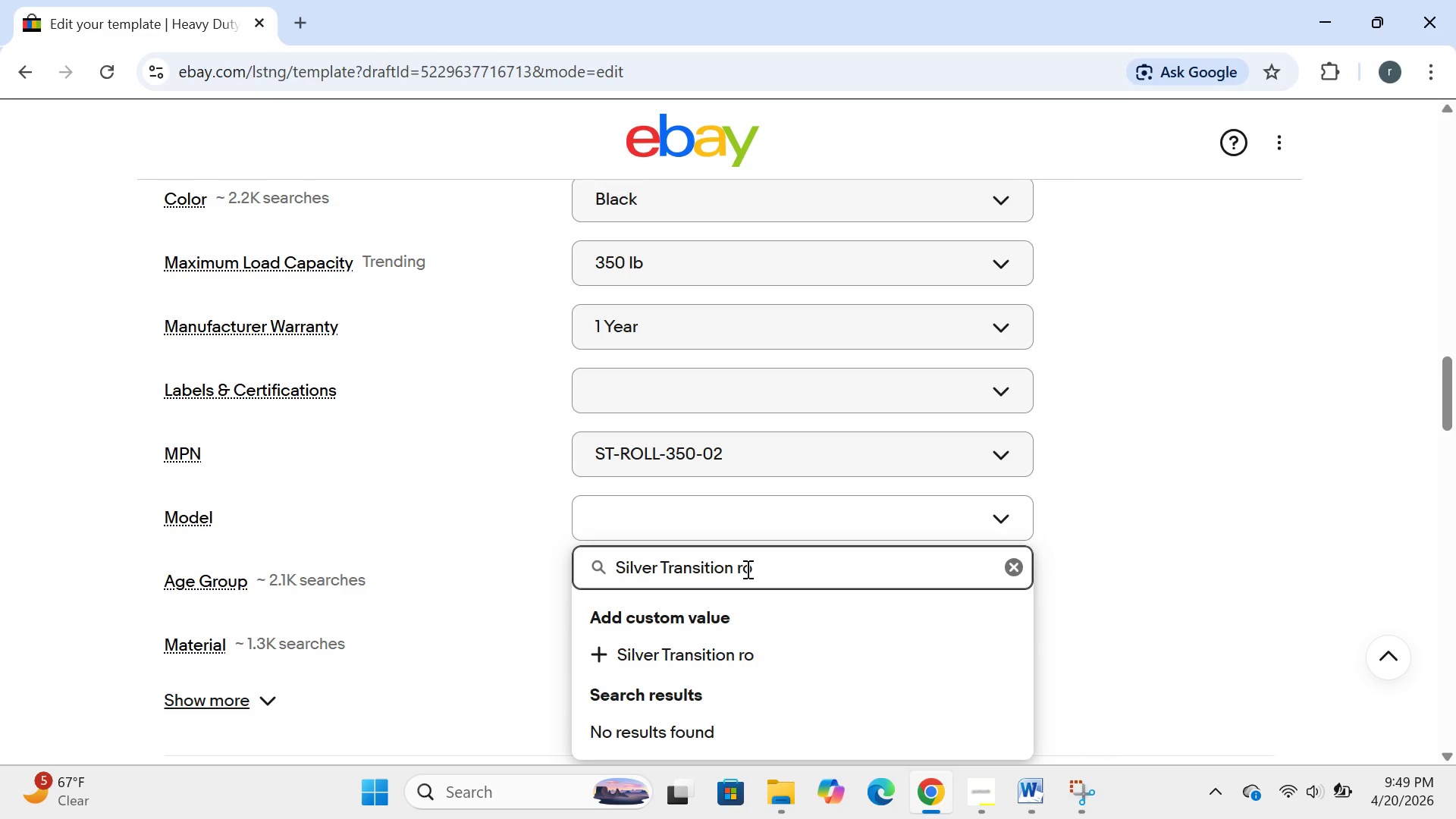 
key(CapsLock)
 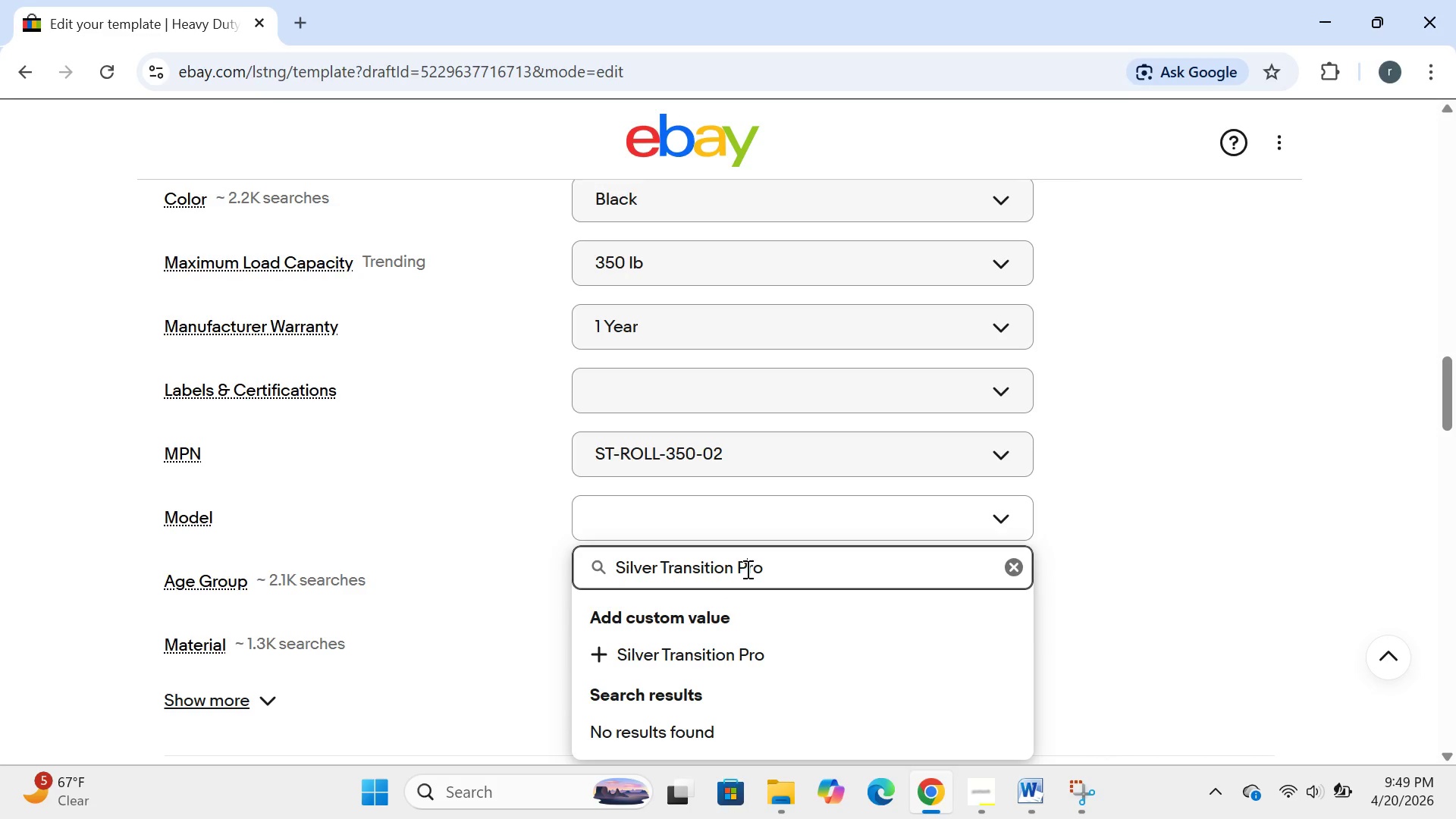 
key(P)
 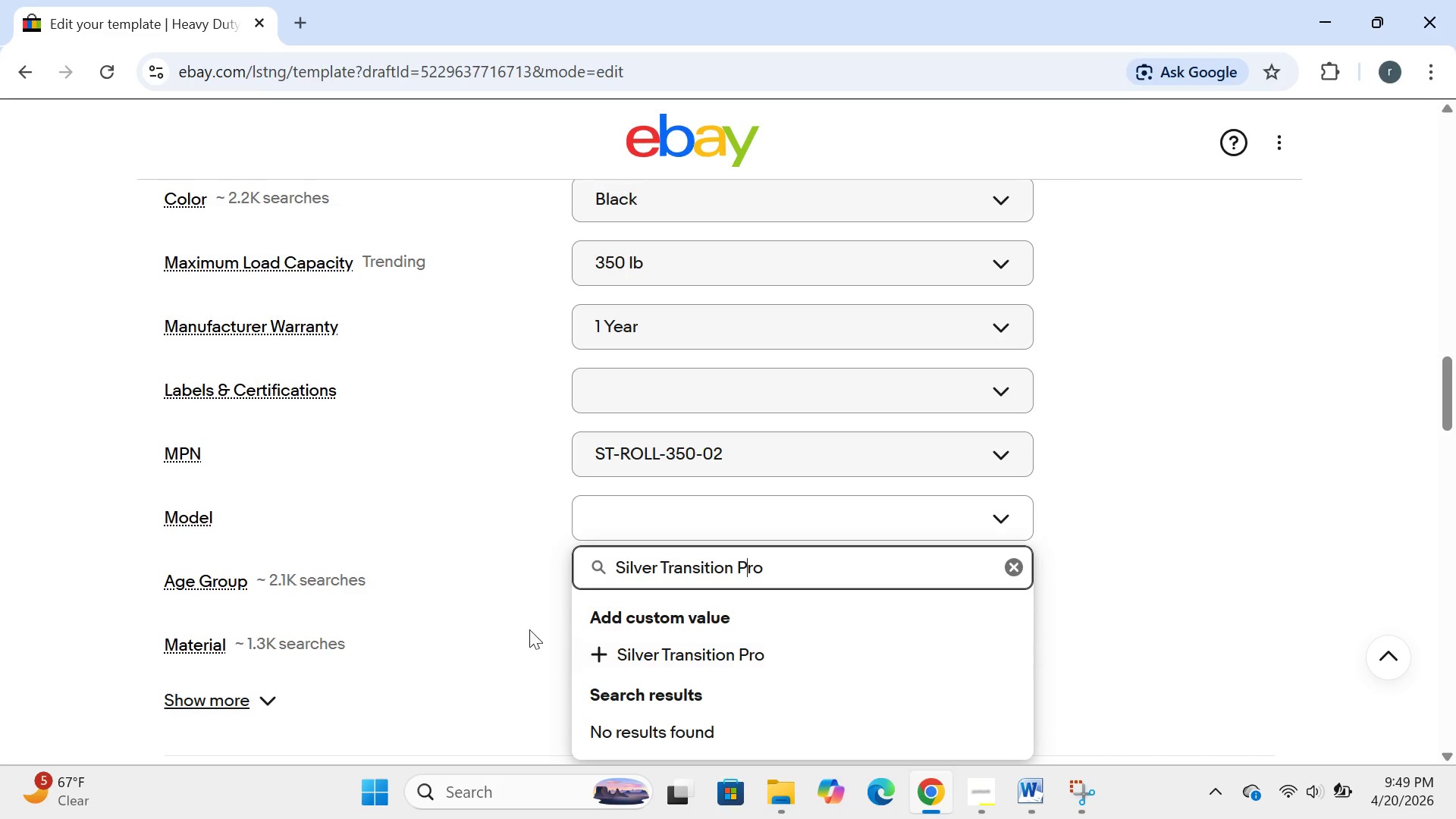 
left_click([505, 627])
 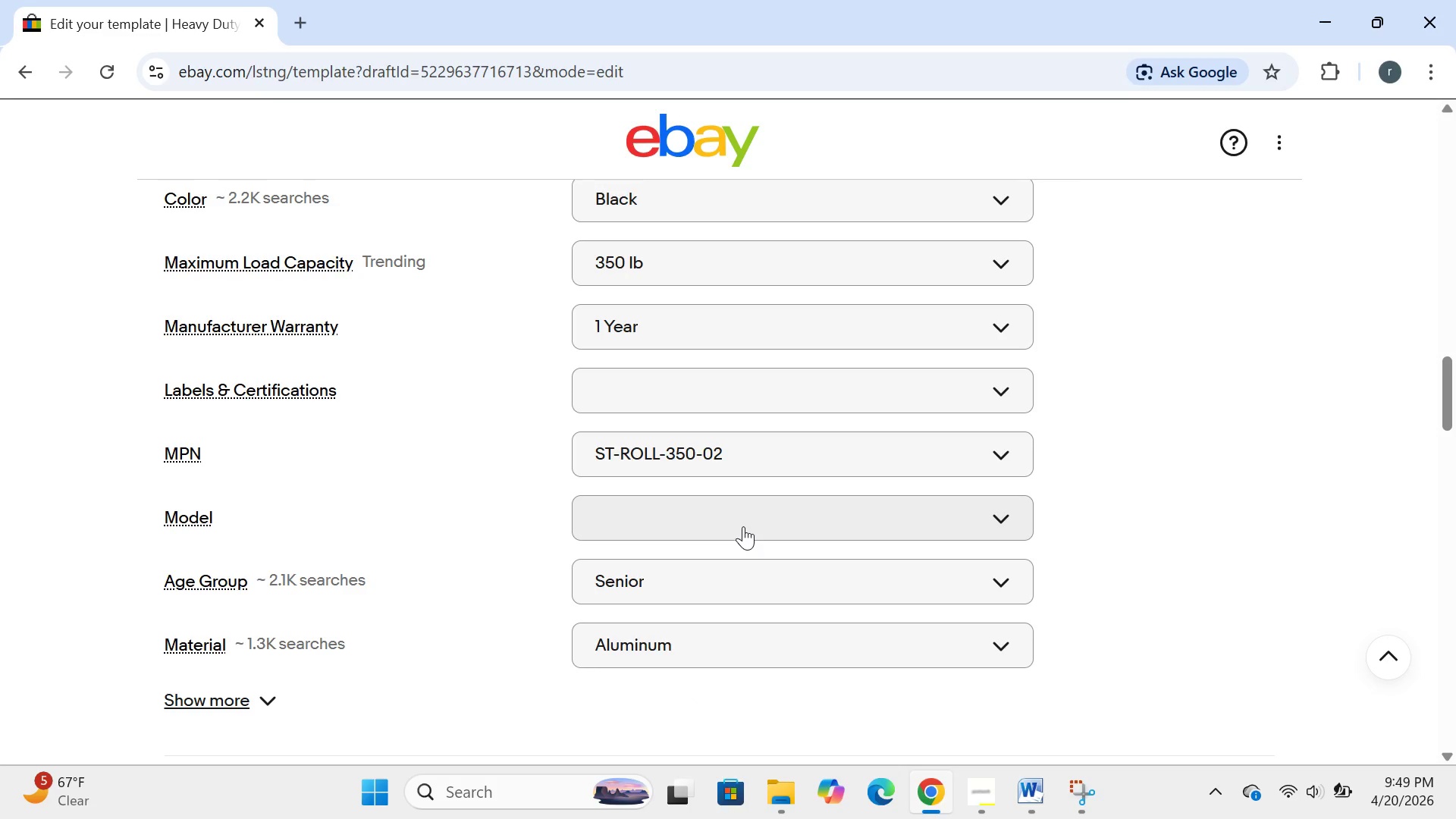 
left_click([743, 526])
 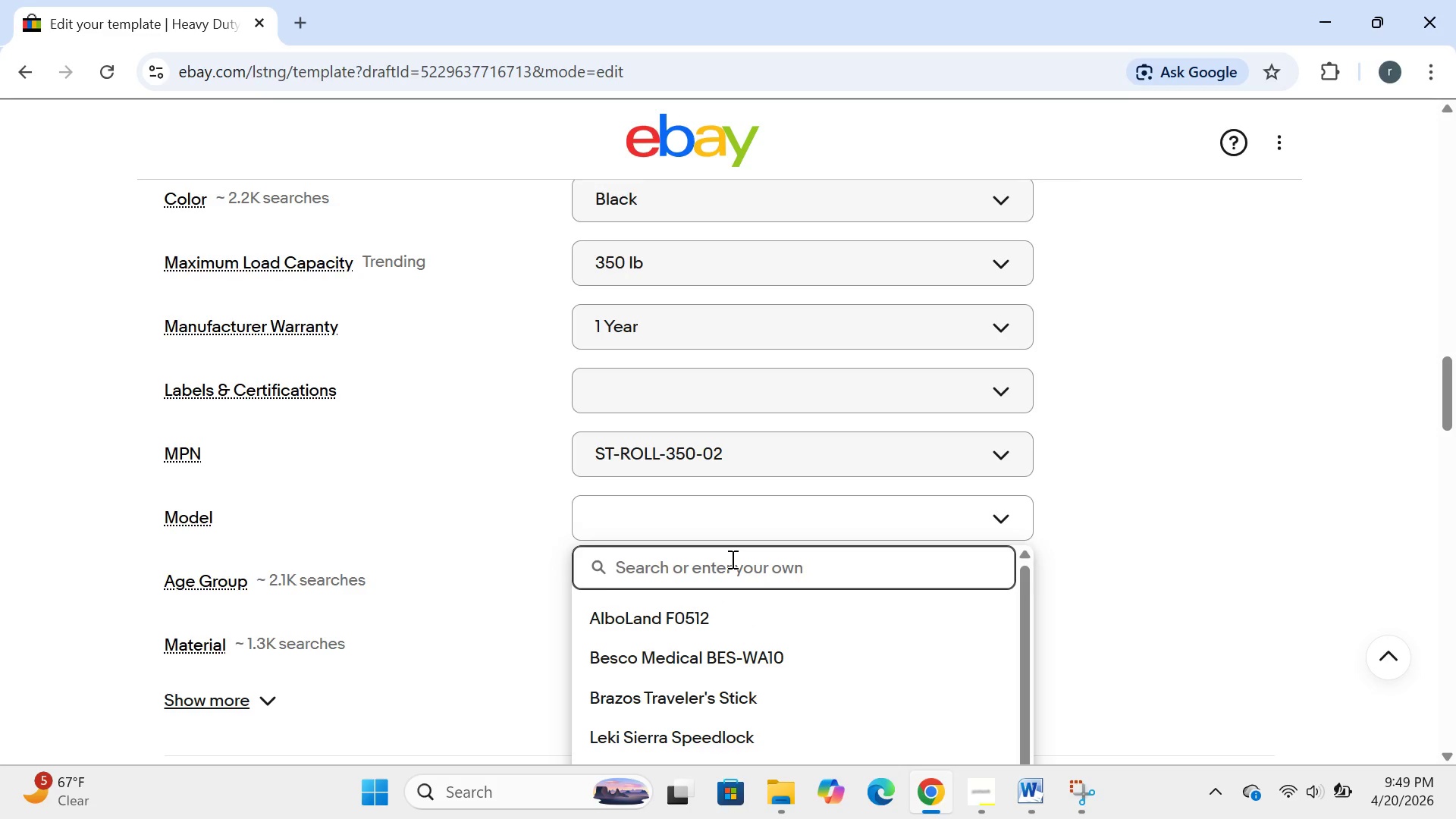 
type(Silver R)
key(Backspace)
type(Transi)
key(Backspace)
type(ition Pro)
 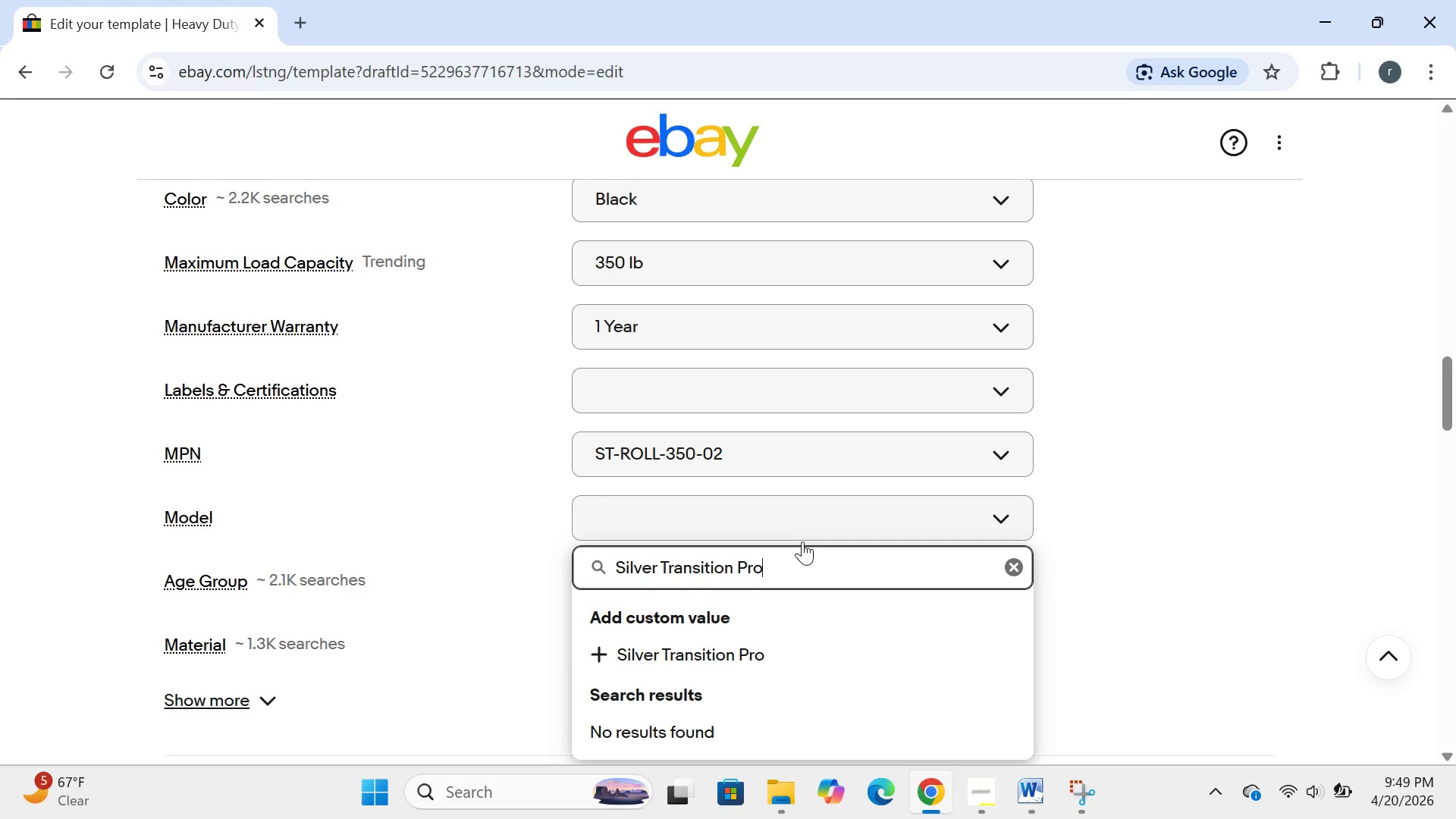 
left_click([804, 572])
 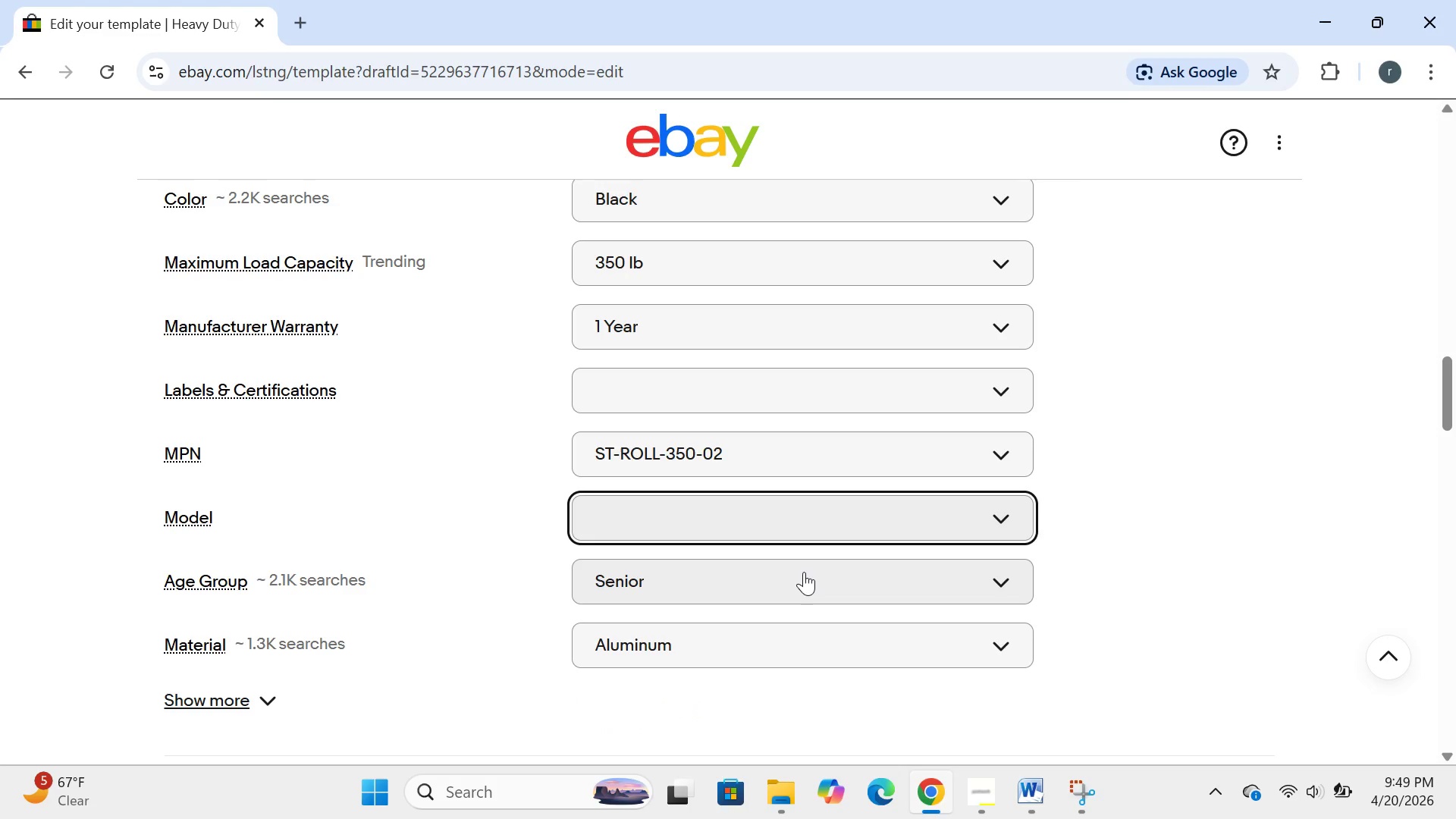 
key(Enter)
 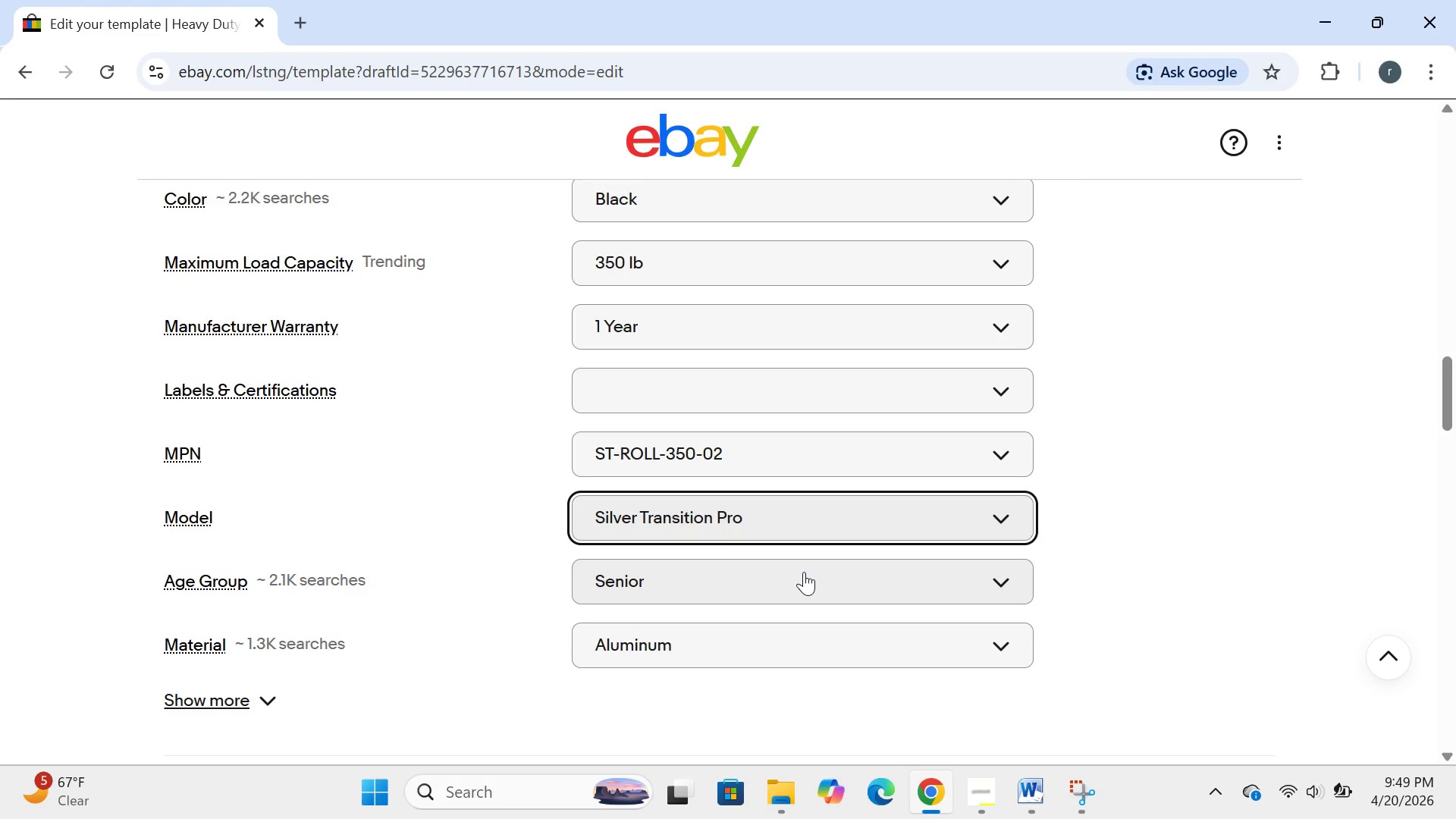 
left_click([804, 572])
 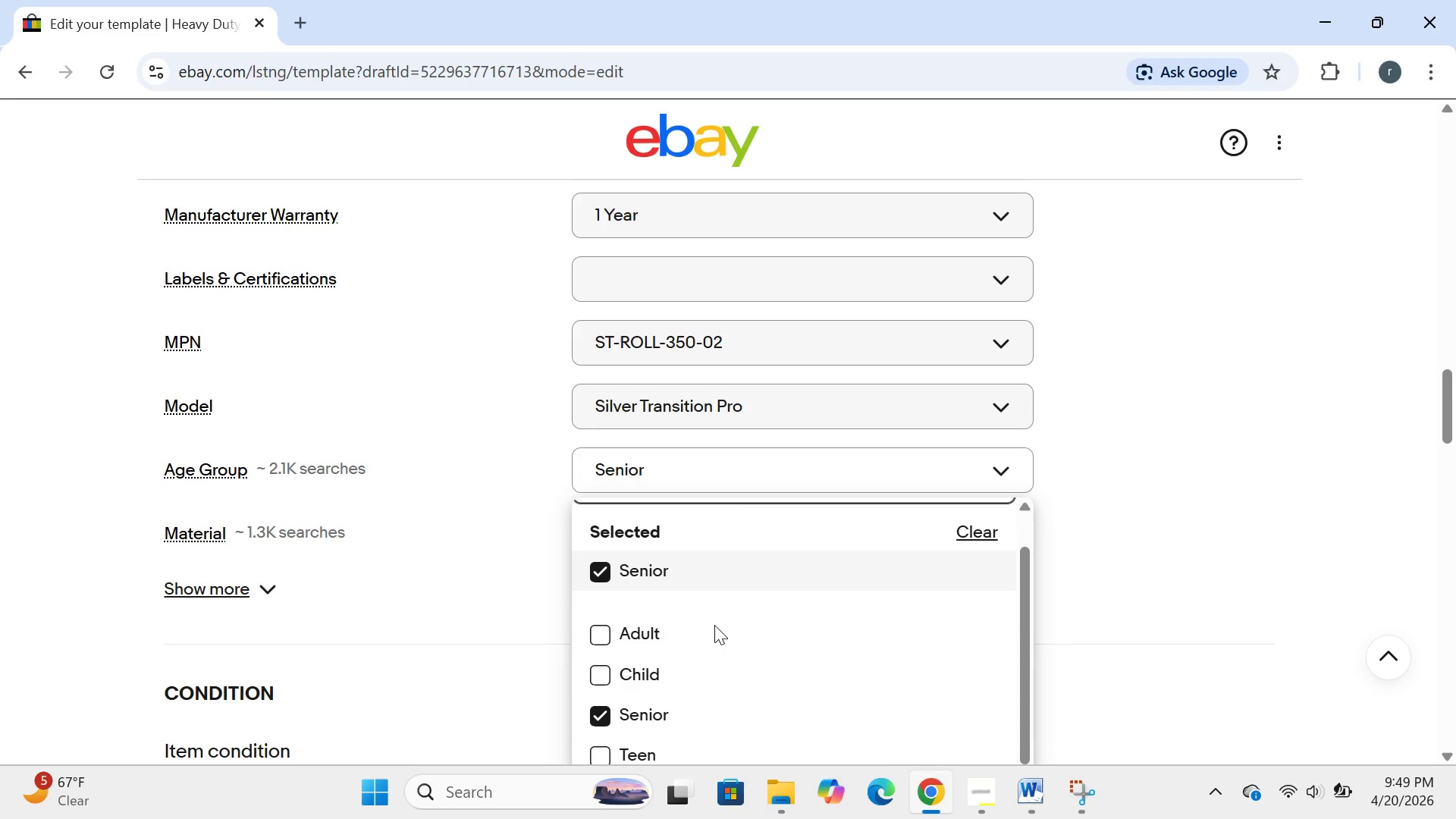 
left_click([588, 639])
 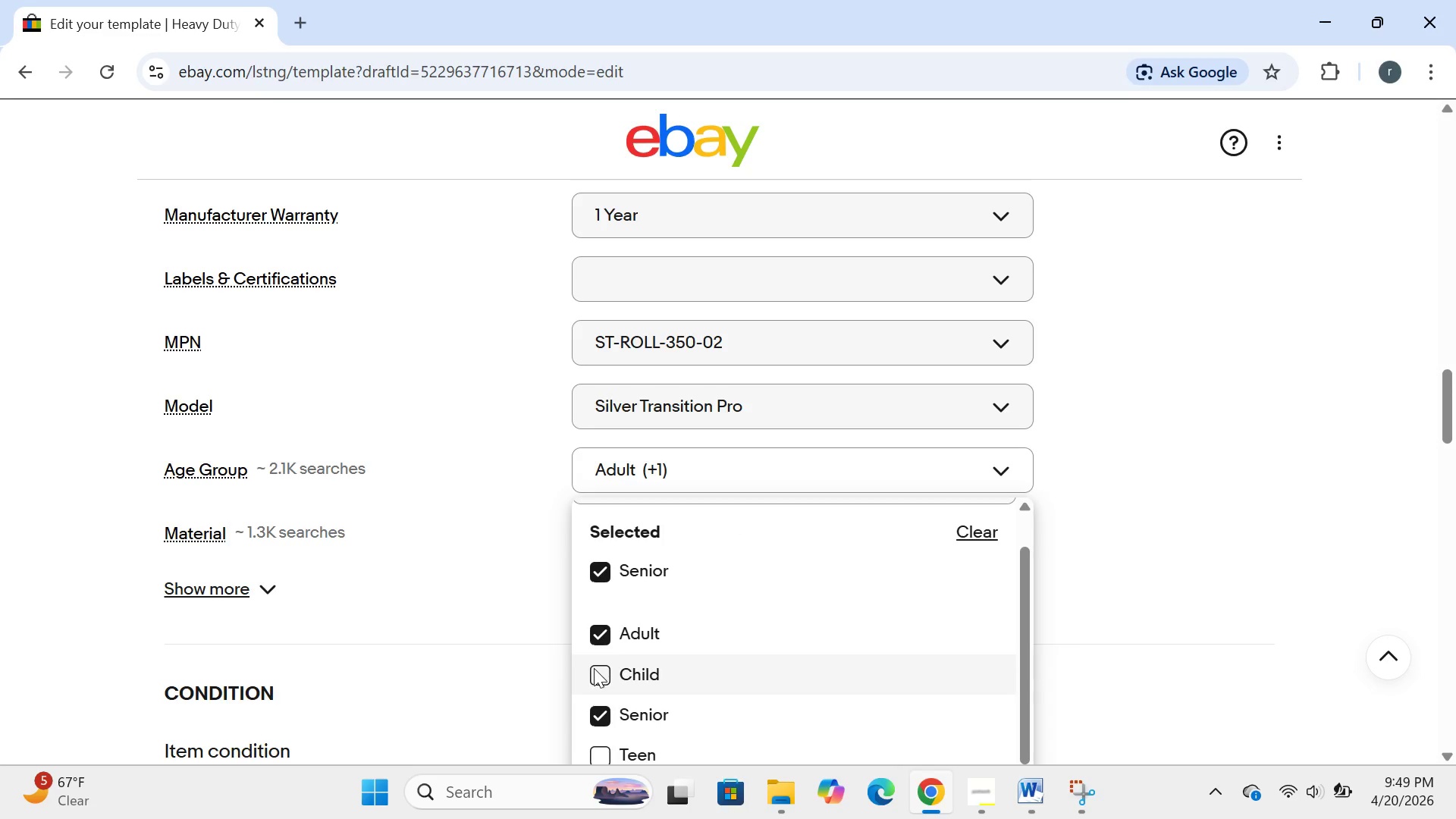 
left_click([598, 669])
 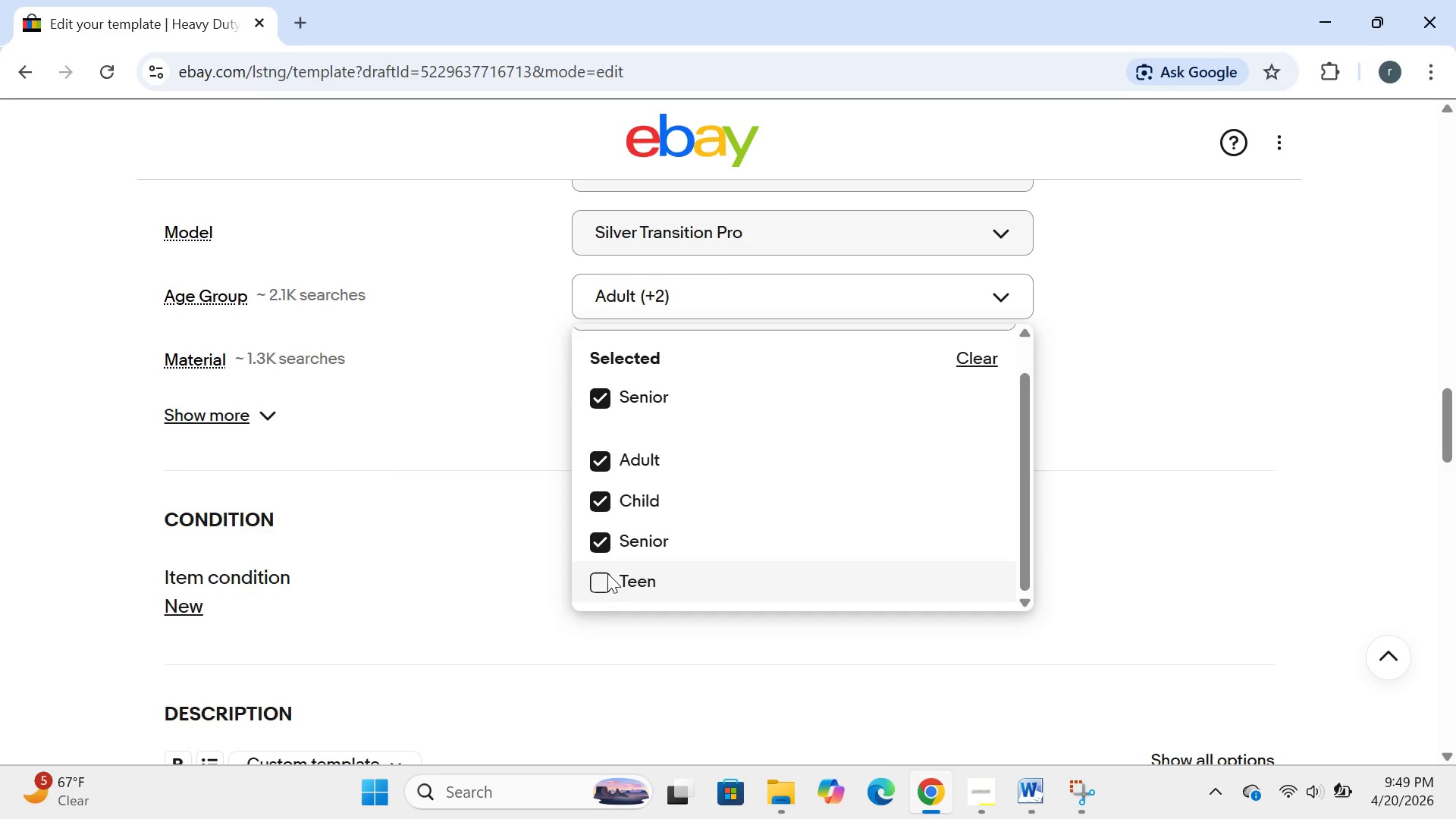 
left_click([606, 573])
 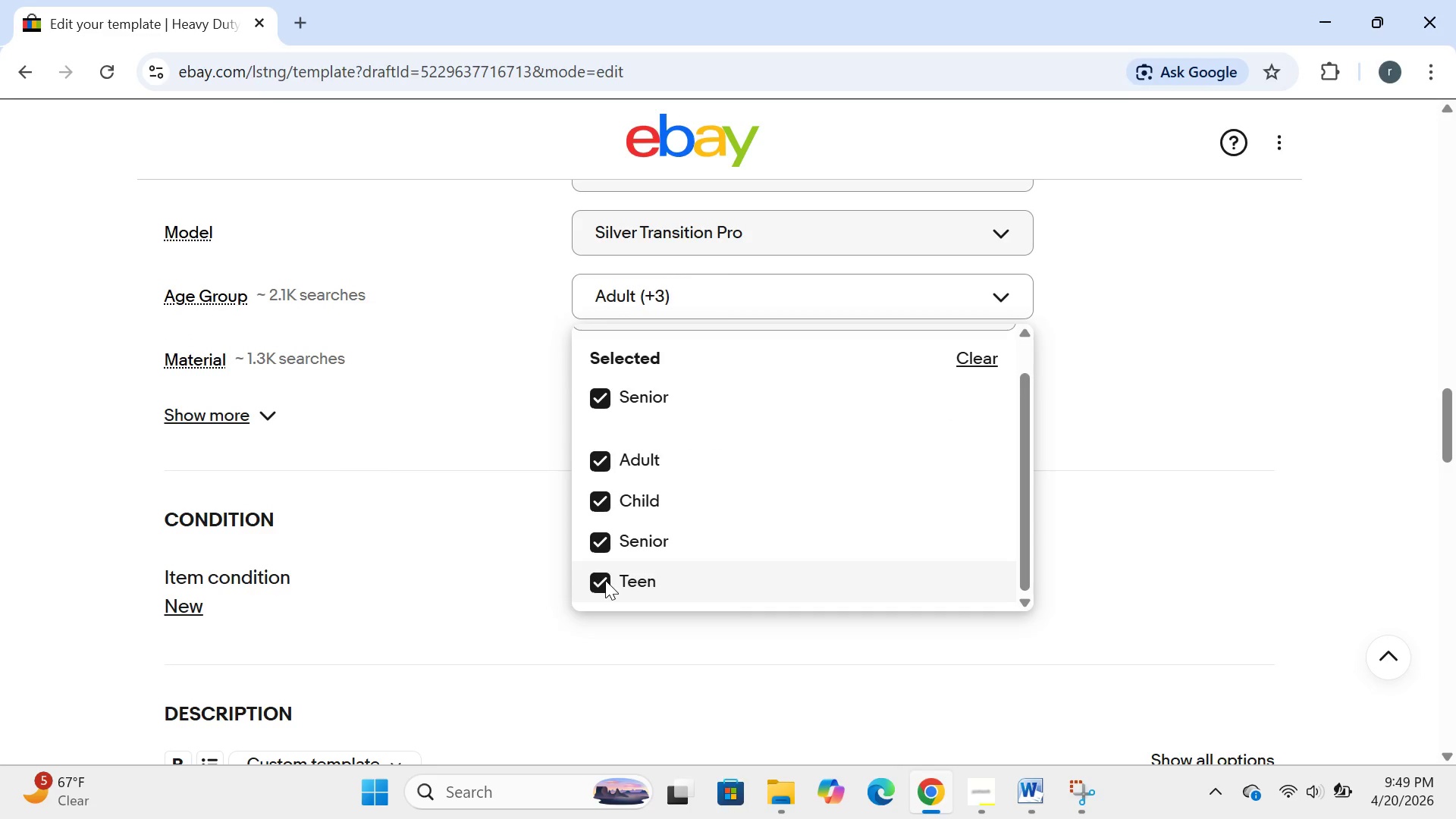 
left_click([605, 580])
 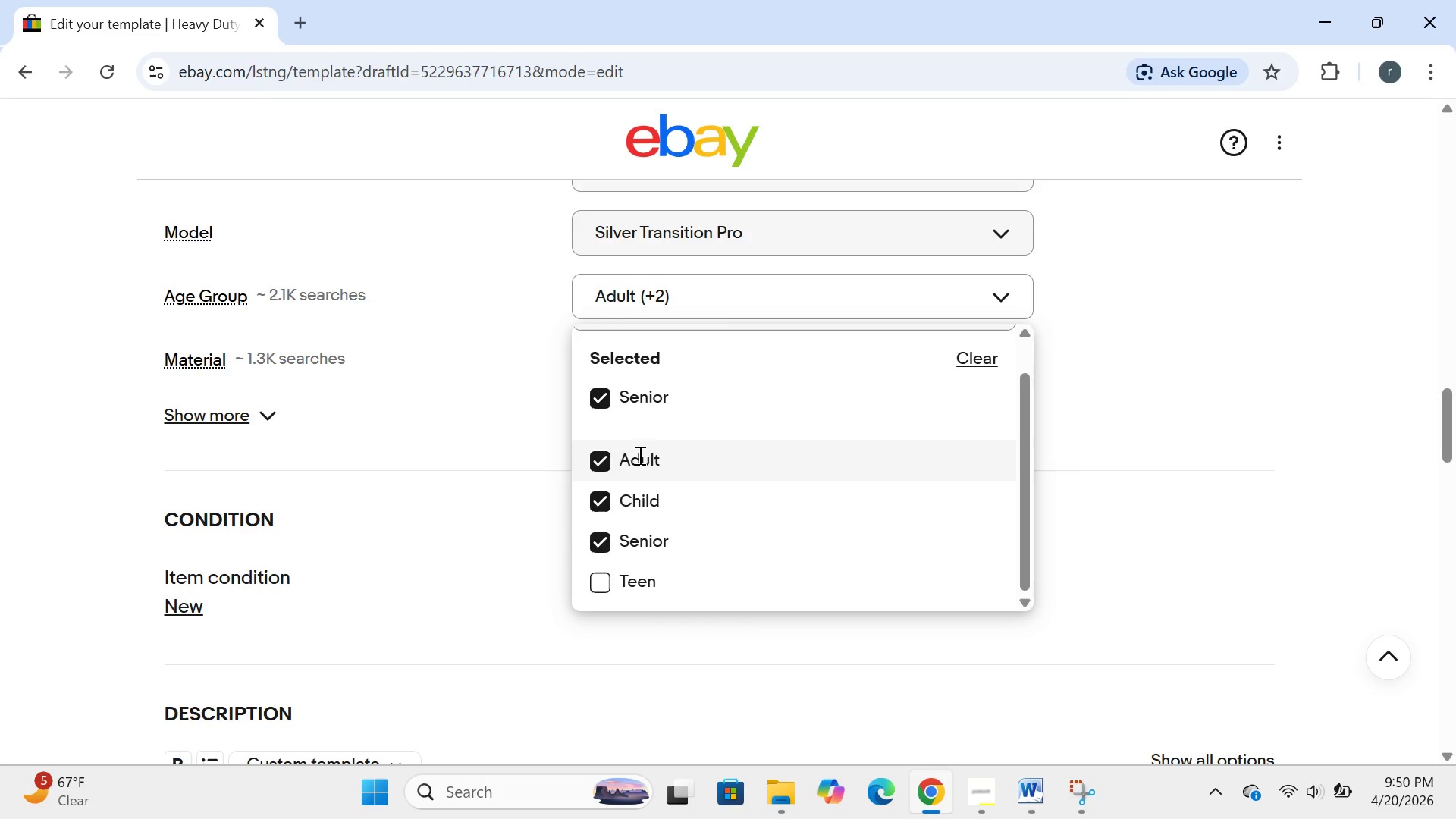 
wait(6.7)
 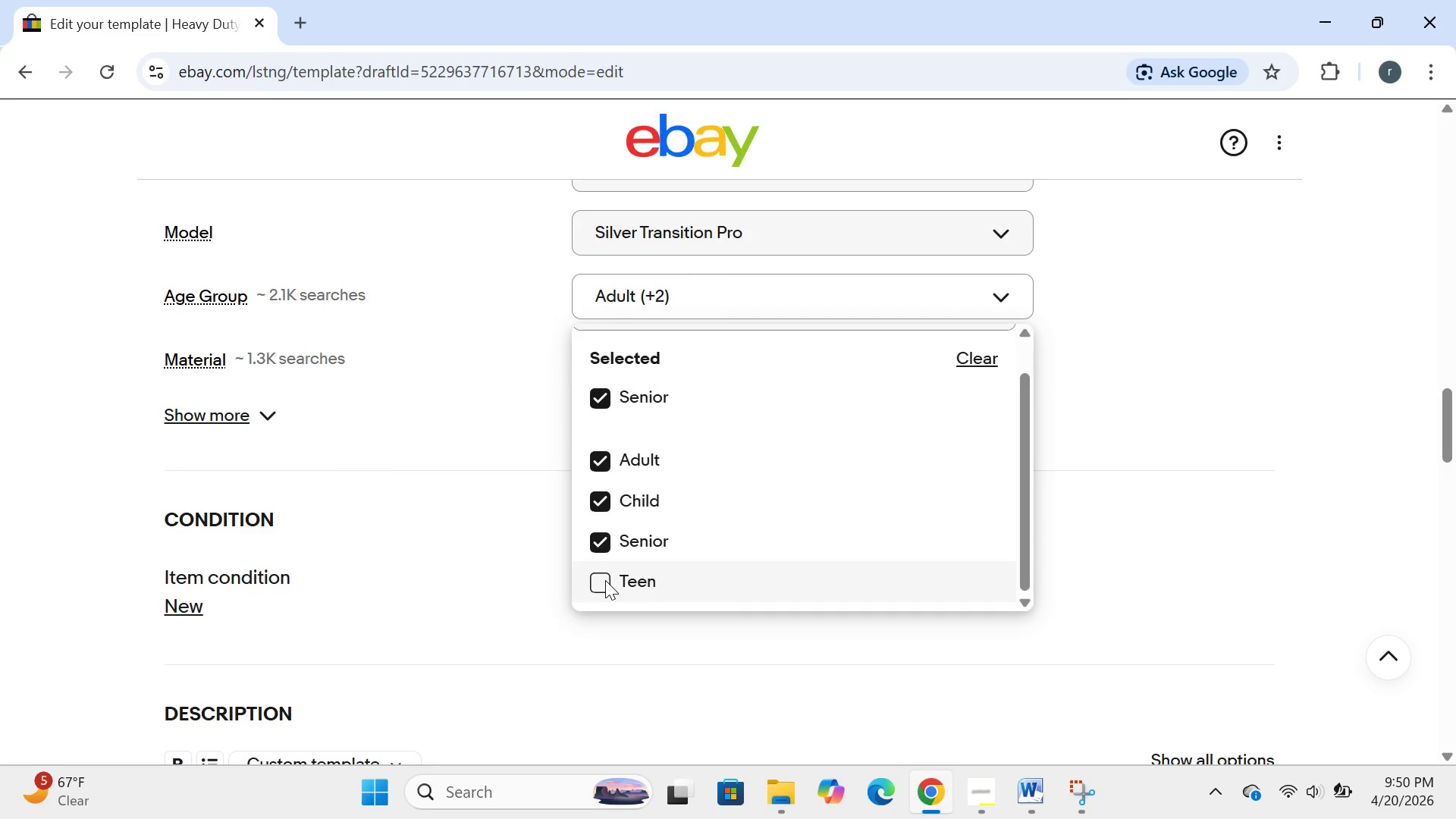 
left_click([606, 398])
 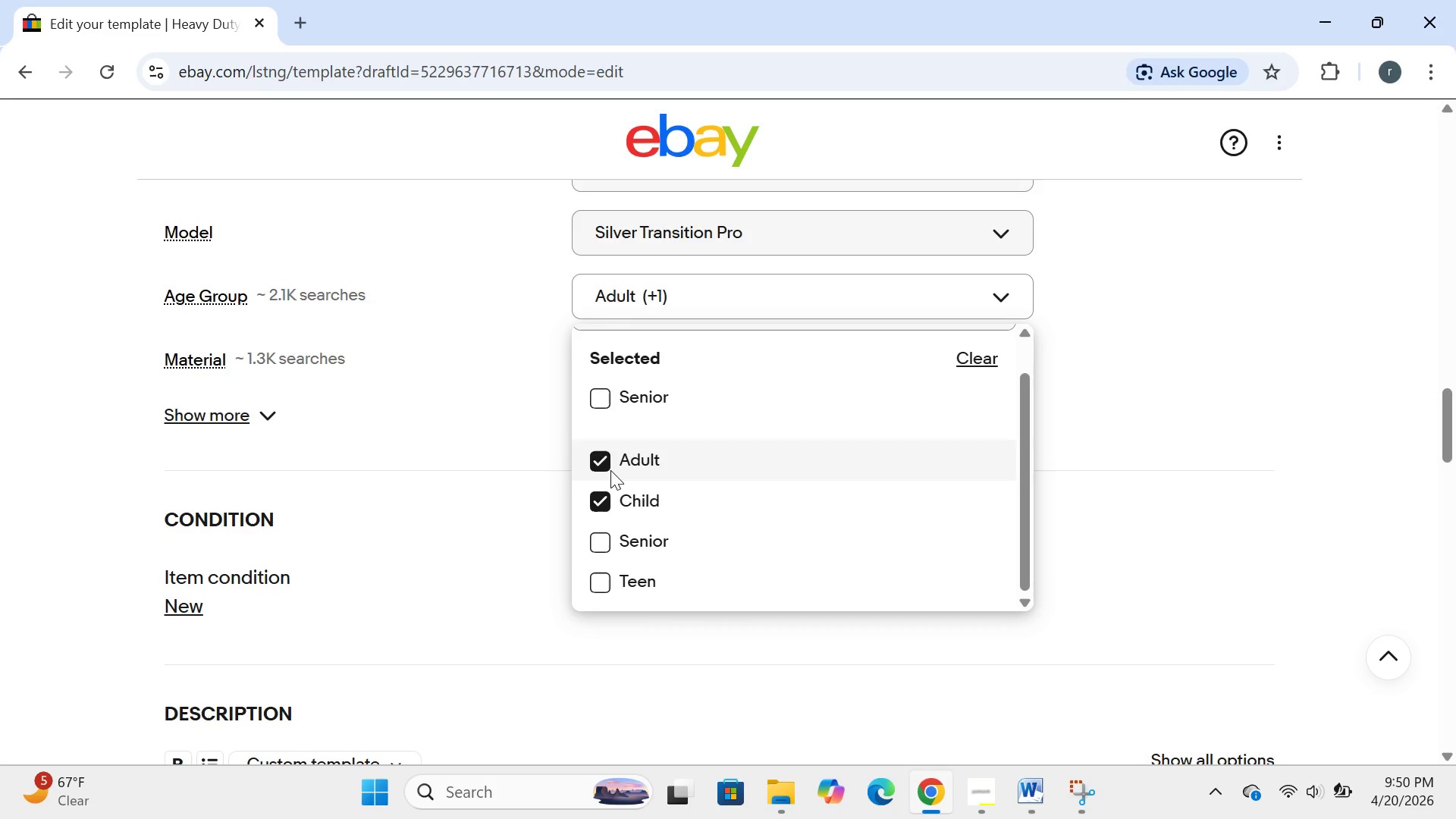 
left_click([610, 470])
 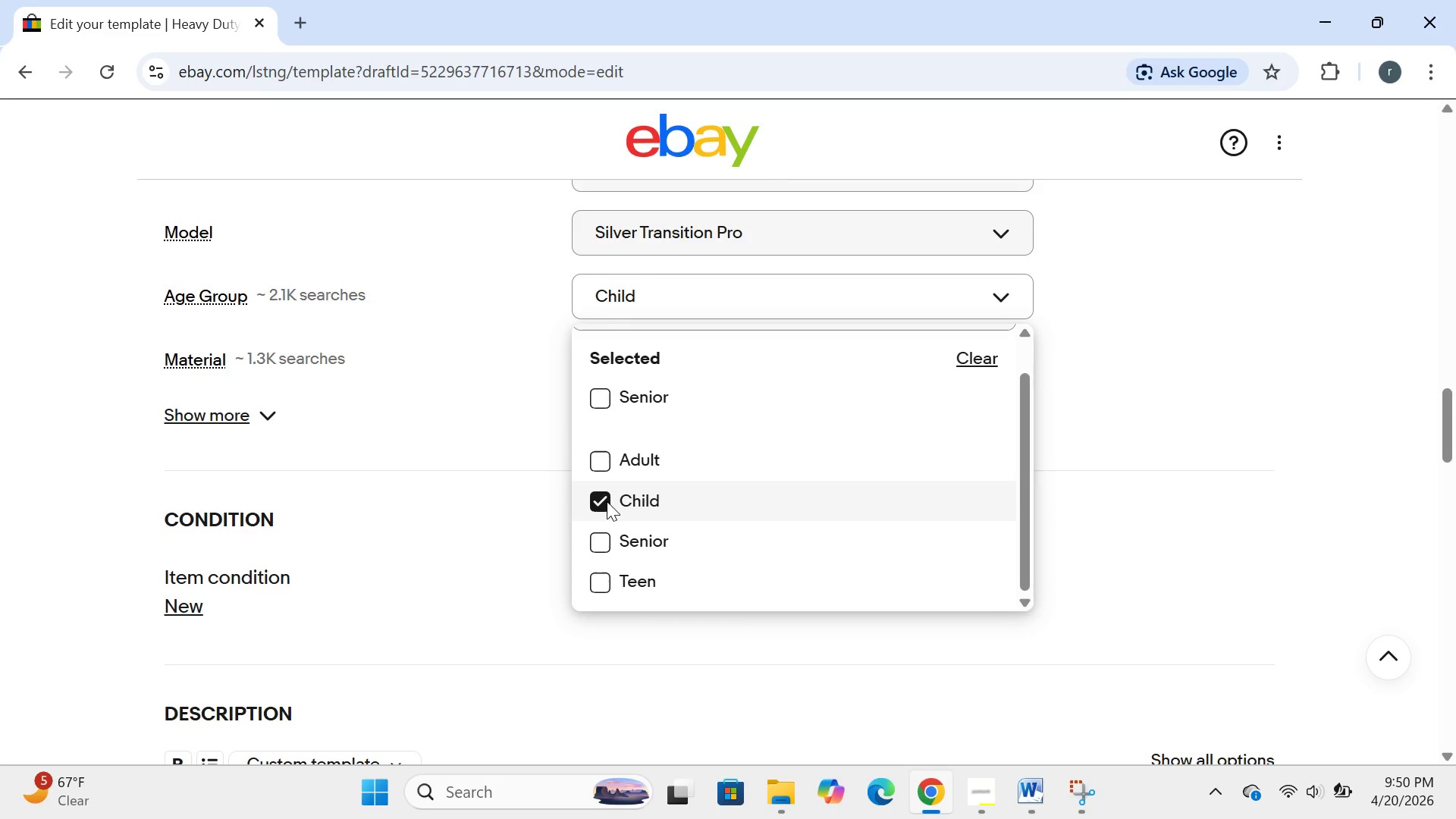 
left_click([607, 501])
 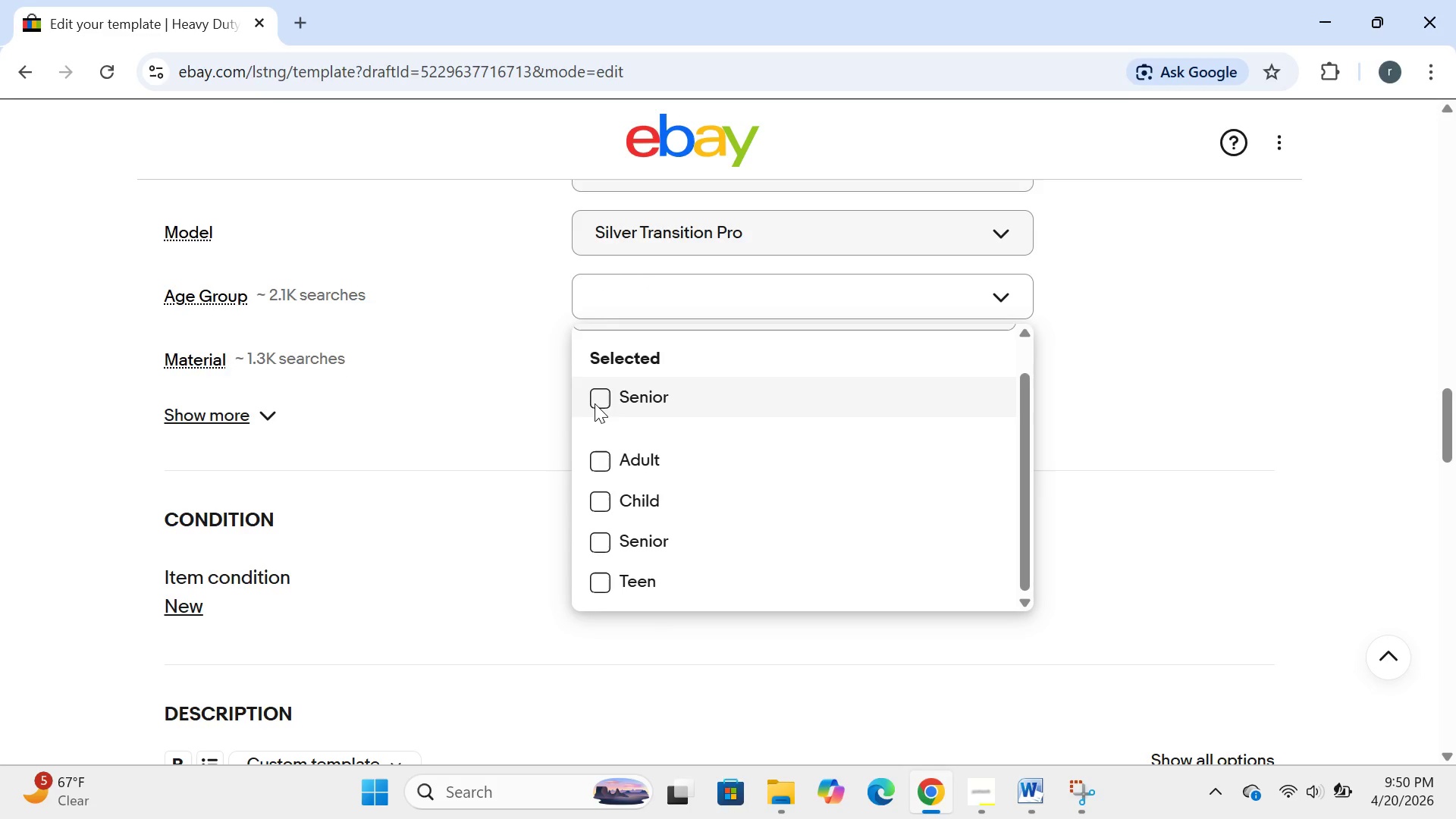 
left_click([595, 400])
 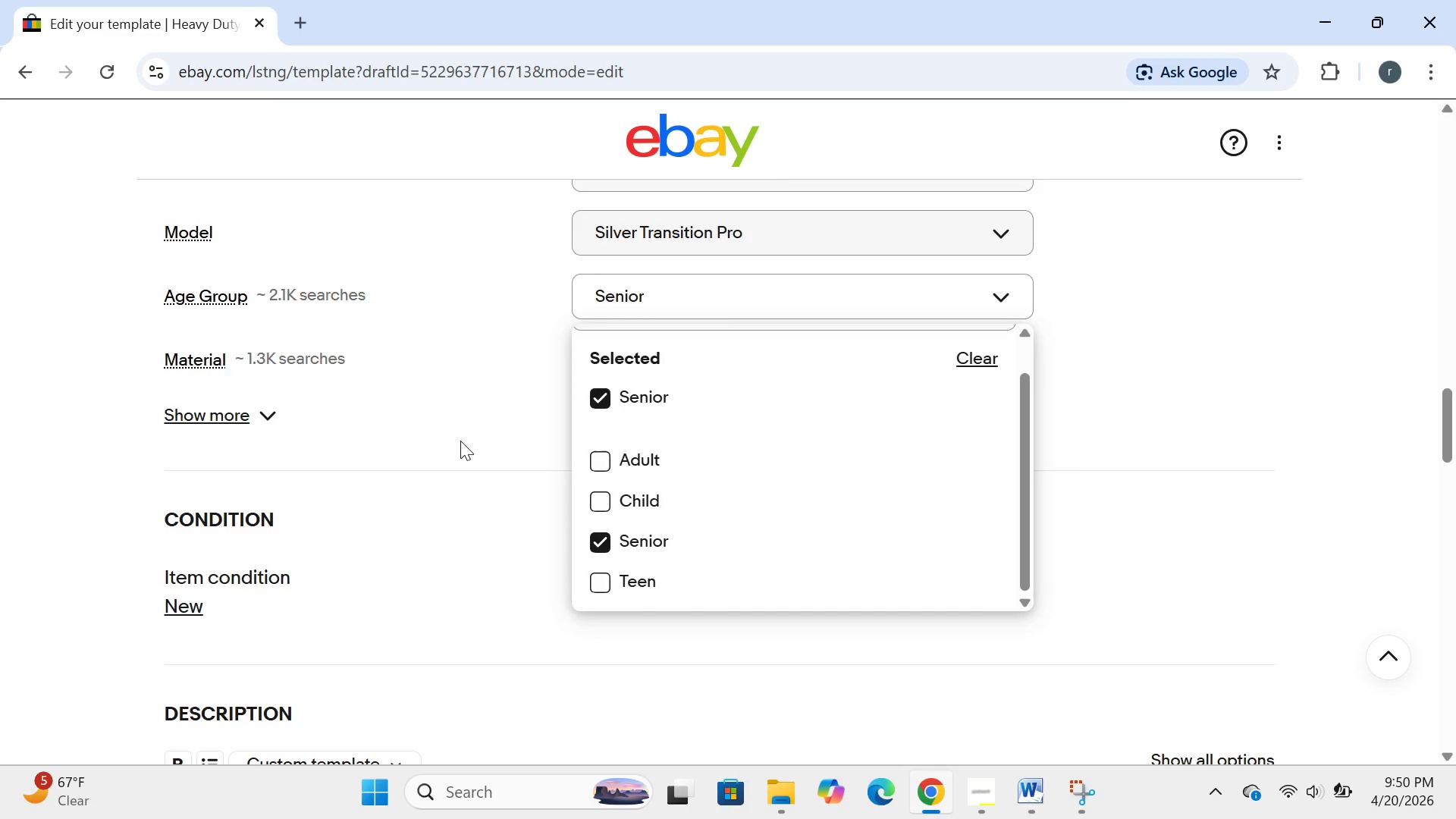 
left_click([460, 441])
 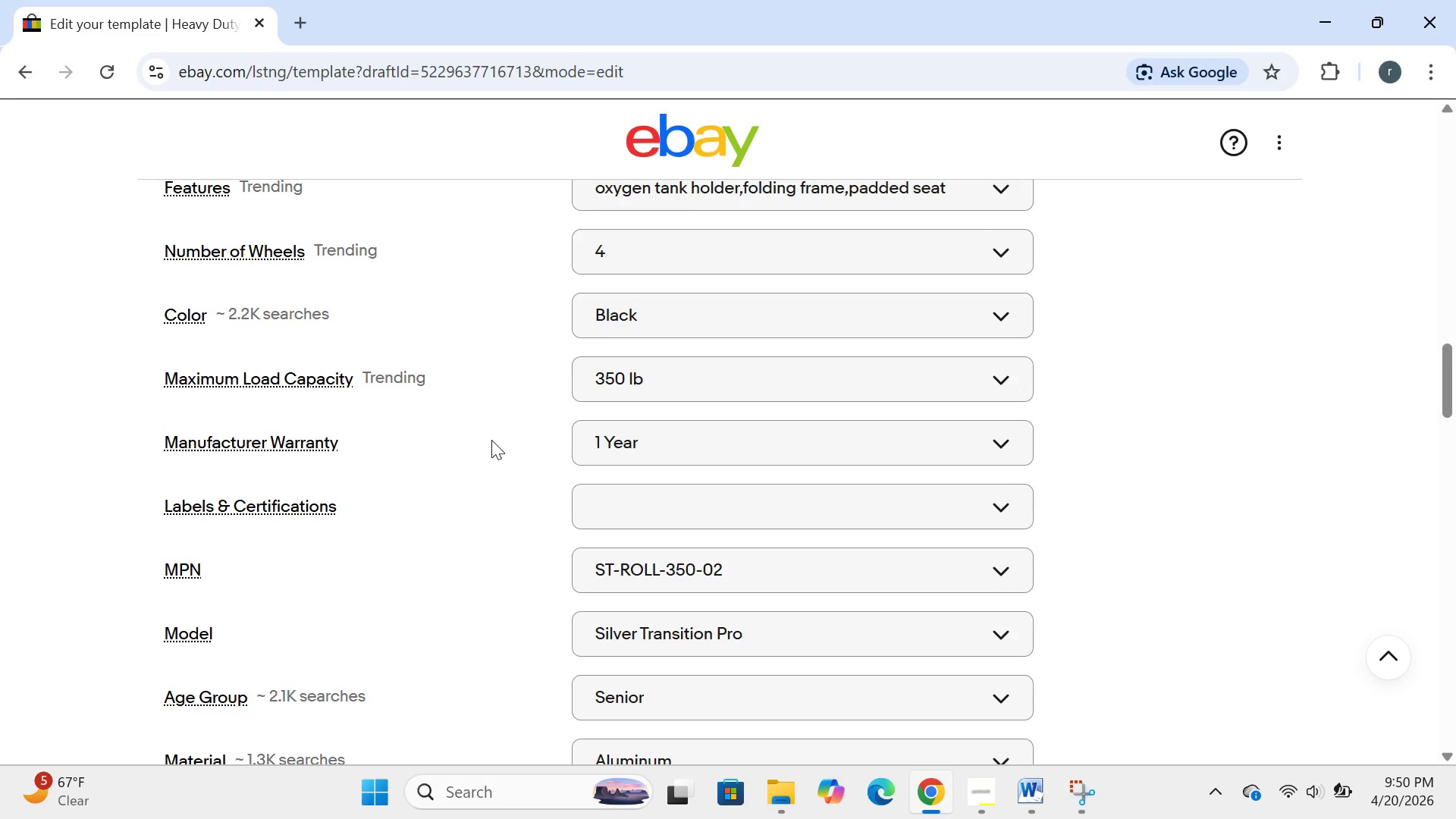 
wait(7.55)
 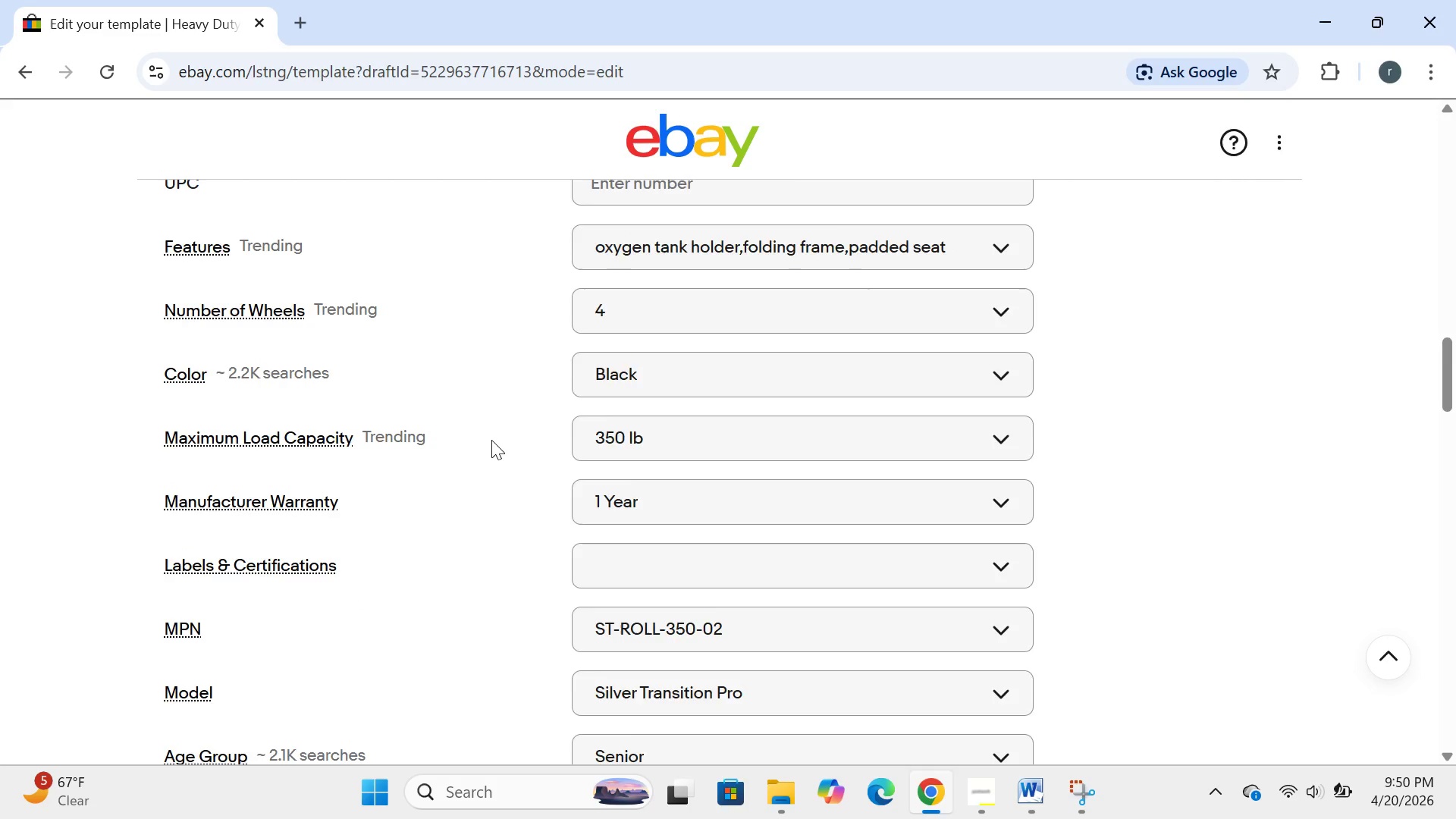 
left_click([617, 507])
 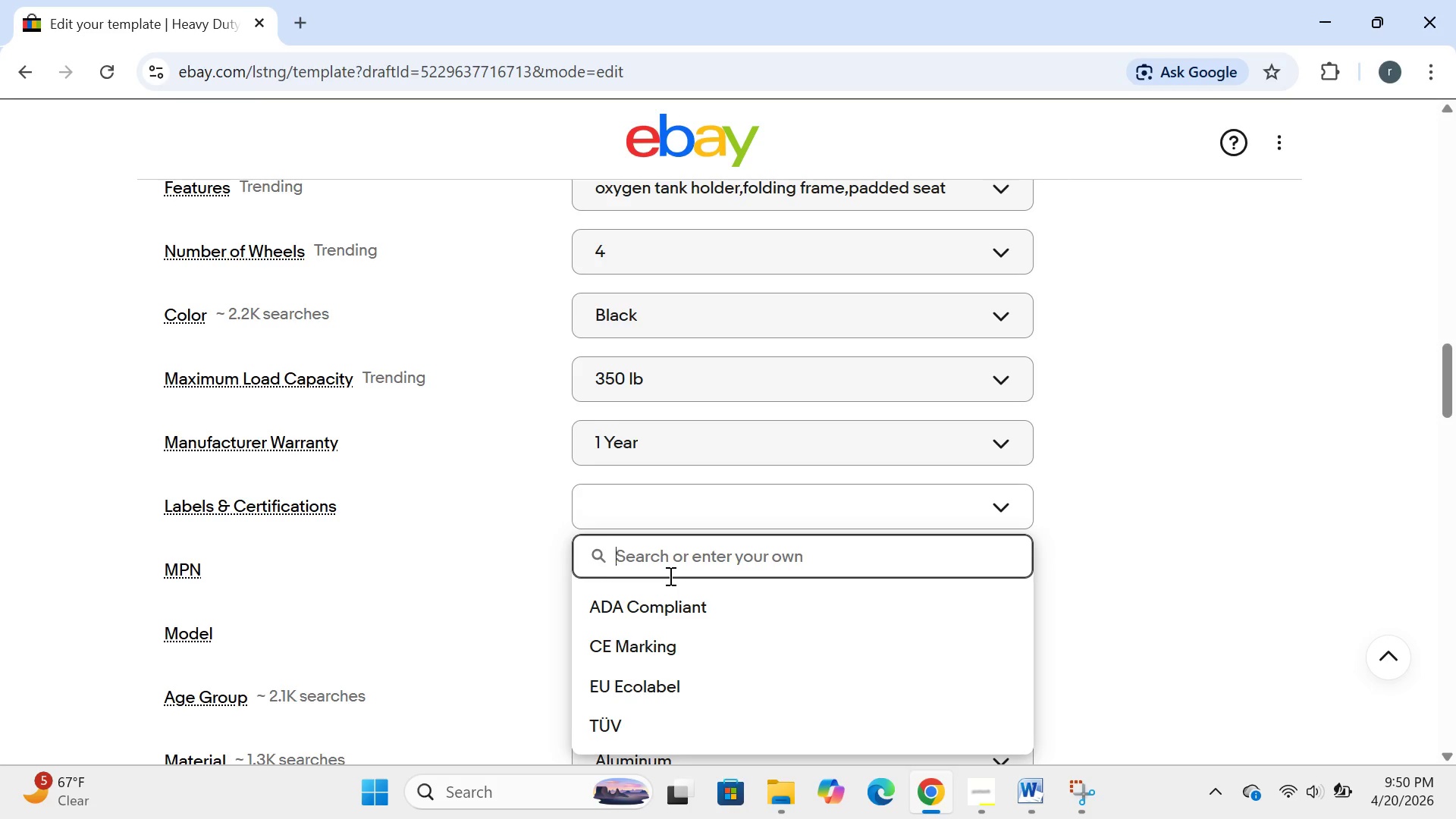 
type(none )
 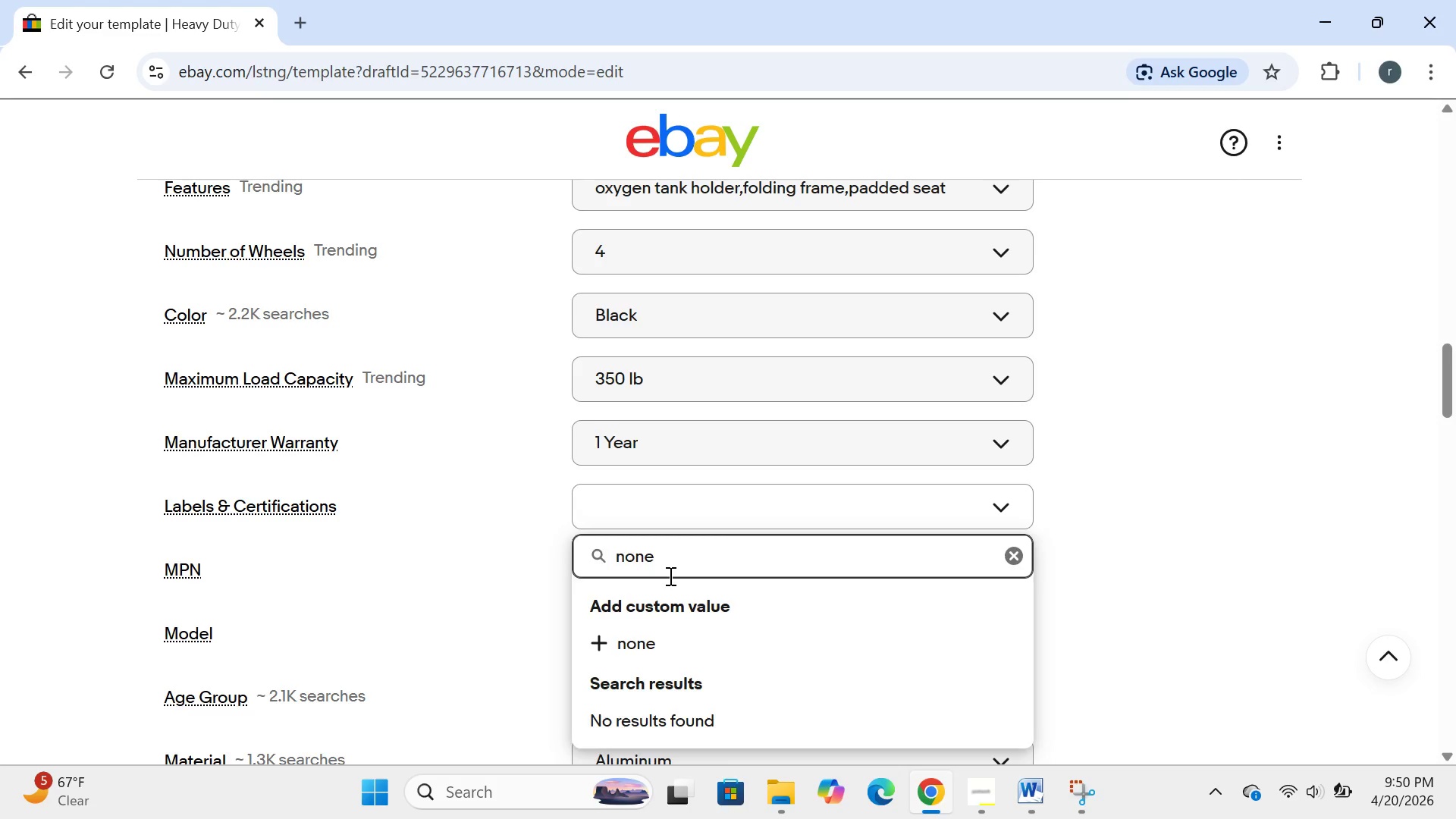 
key(Enter)
 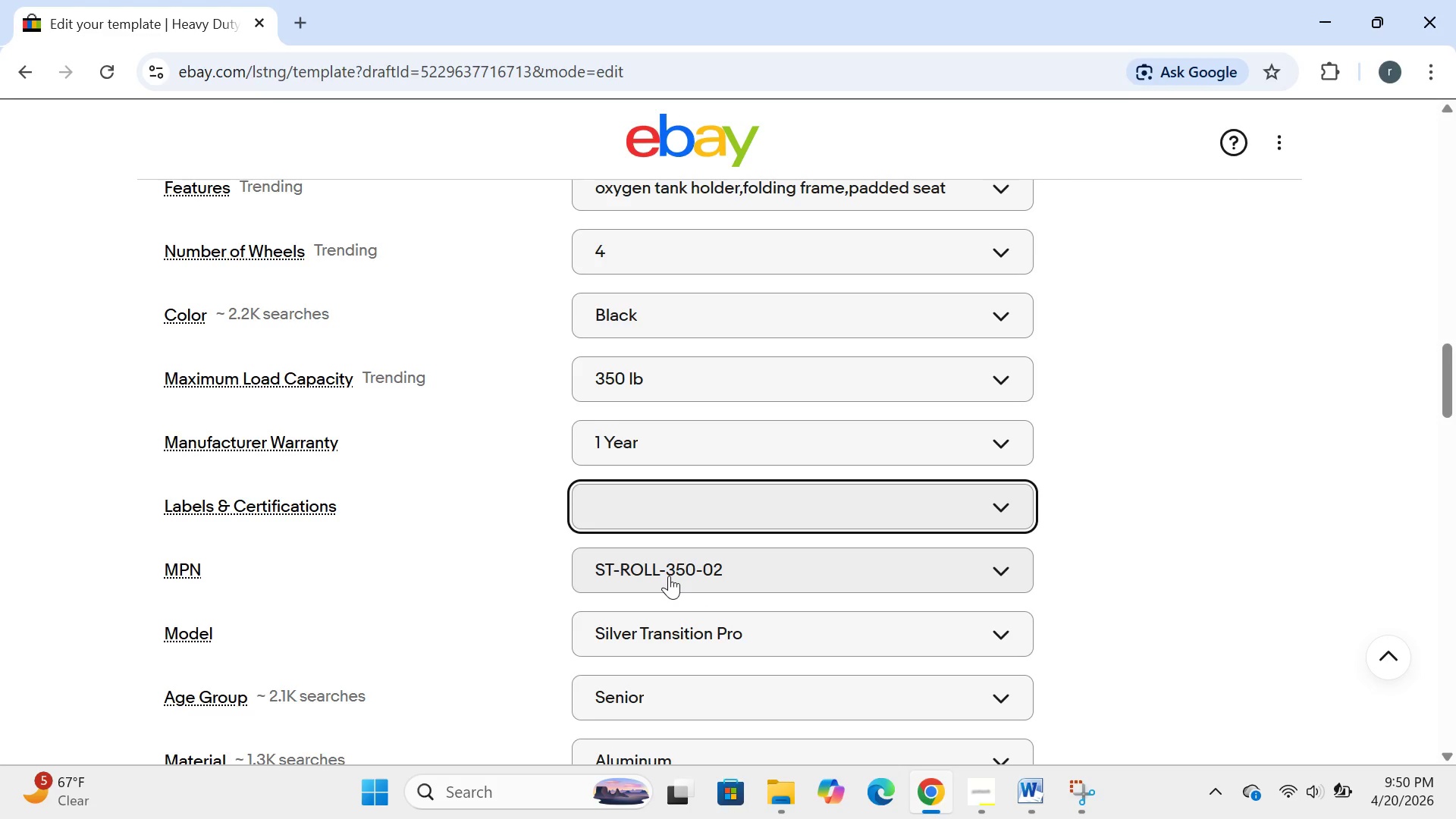 
hold_key(key=Backspace, duration=0.45)
 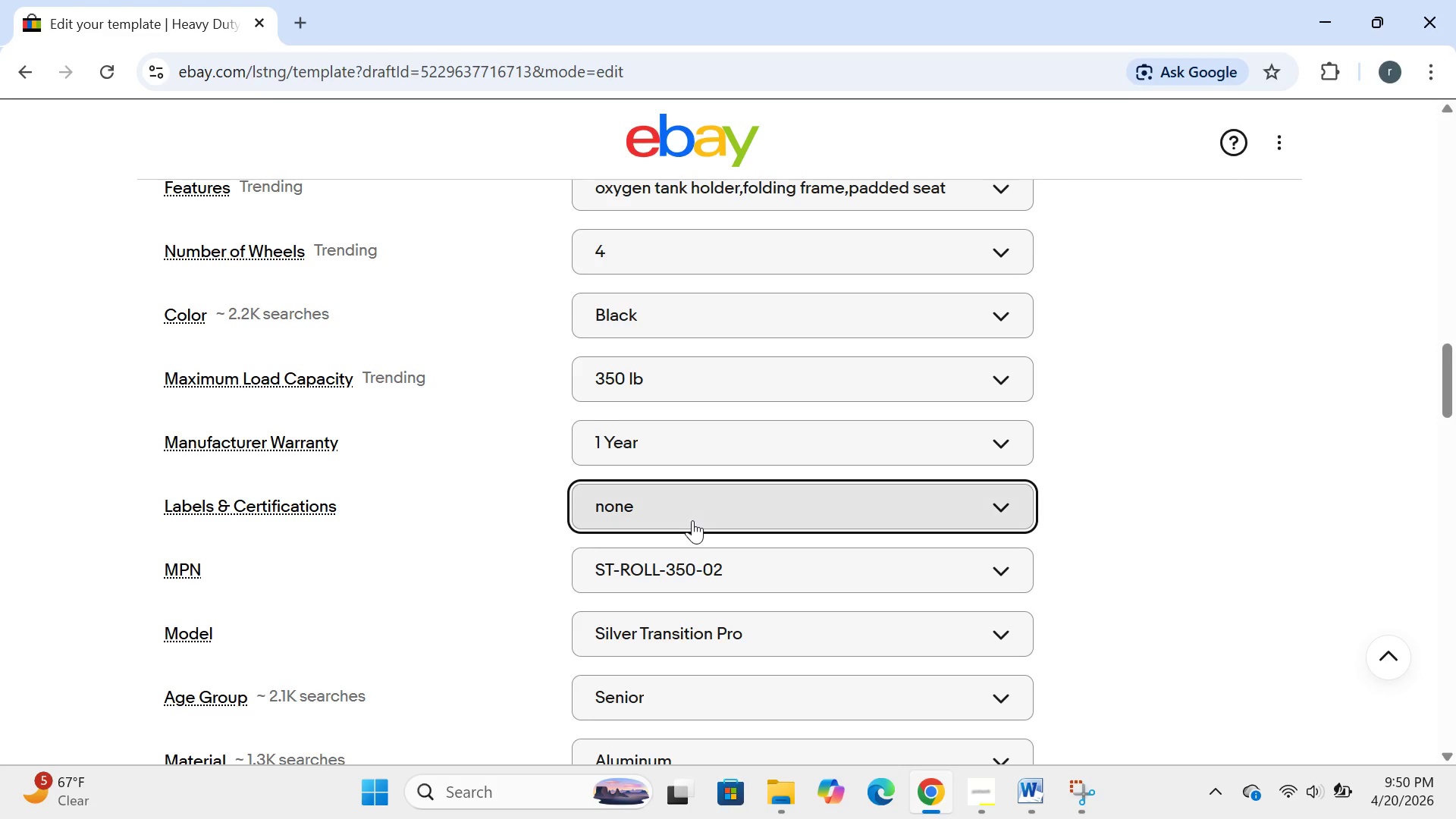 
left_click([692, 520])
 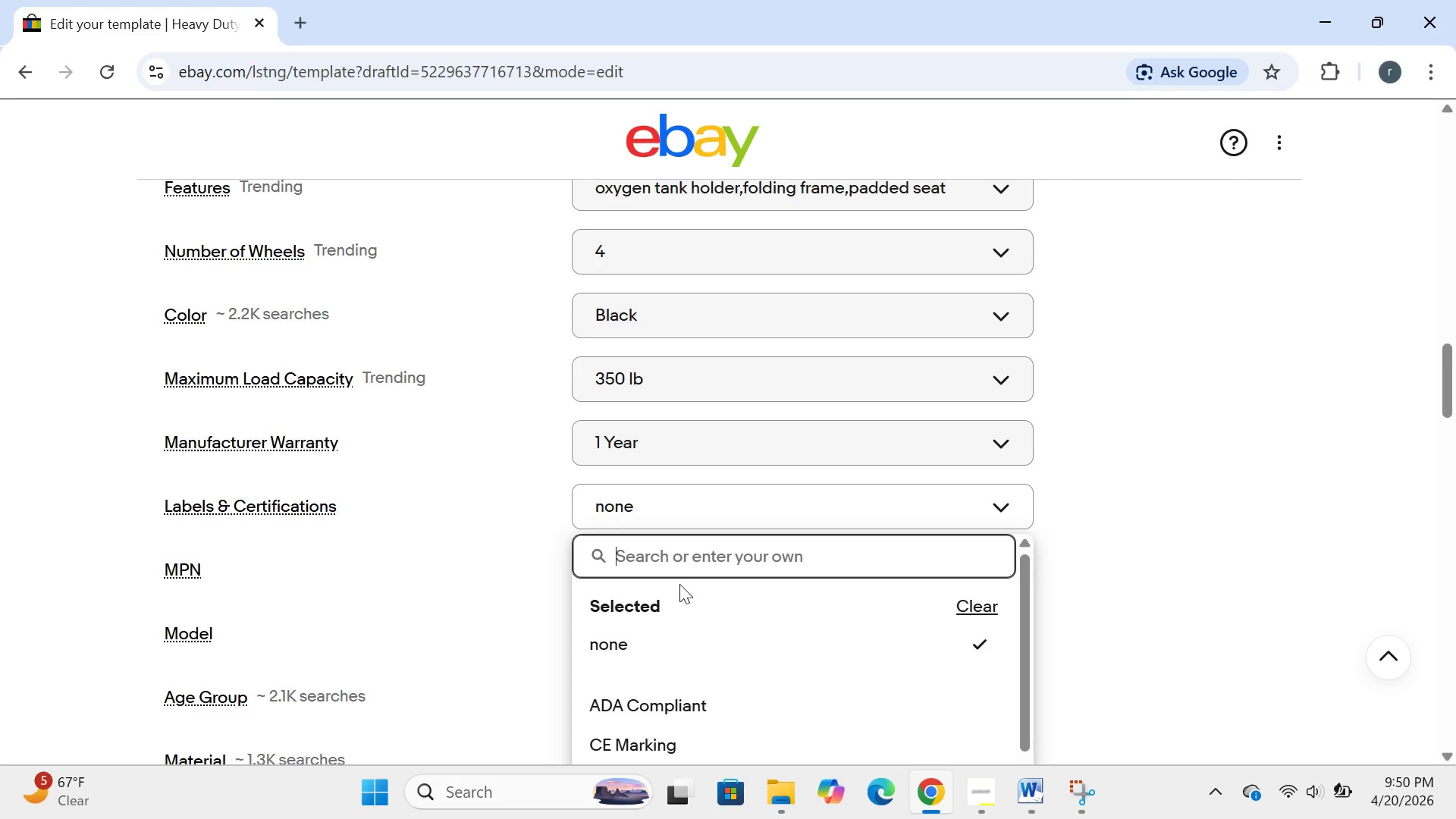 
type(None)
 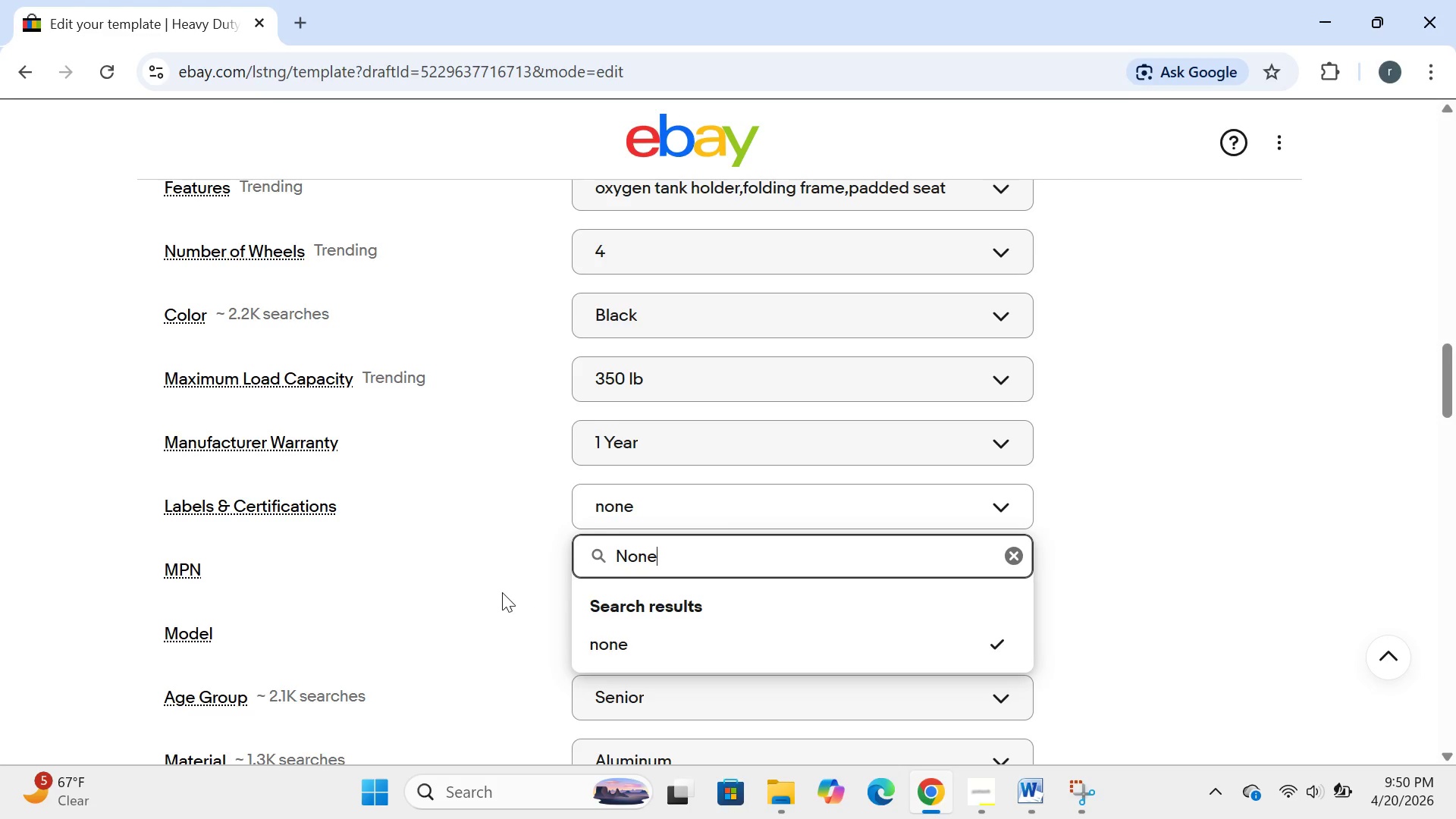 
left_click([502, 592])
 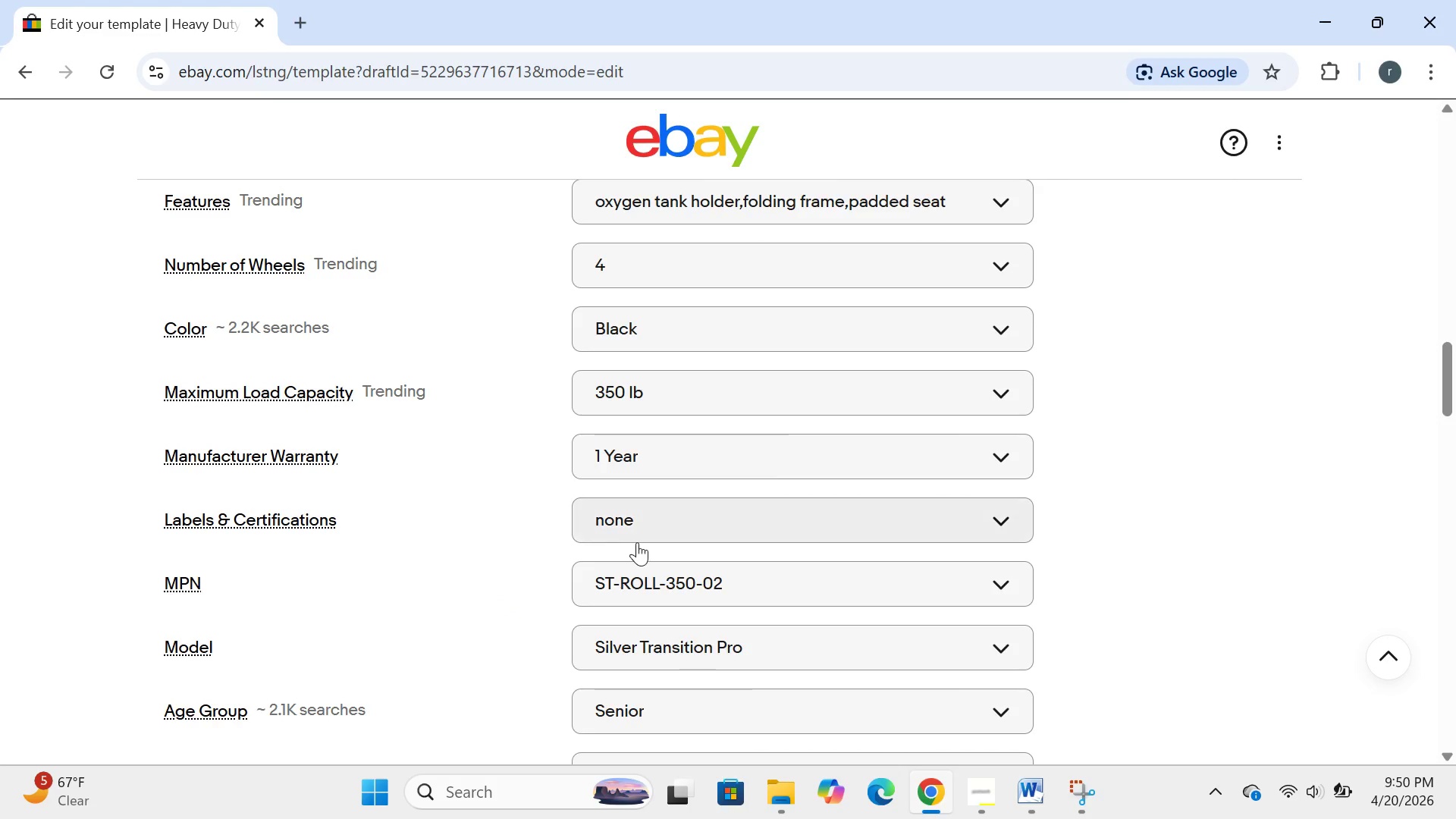 
left_click([651, 533])
 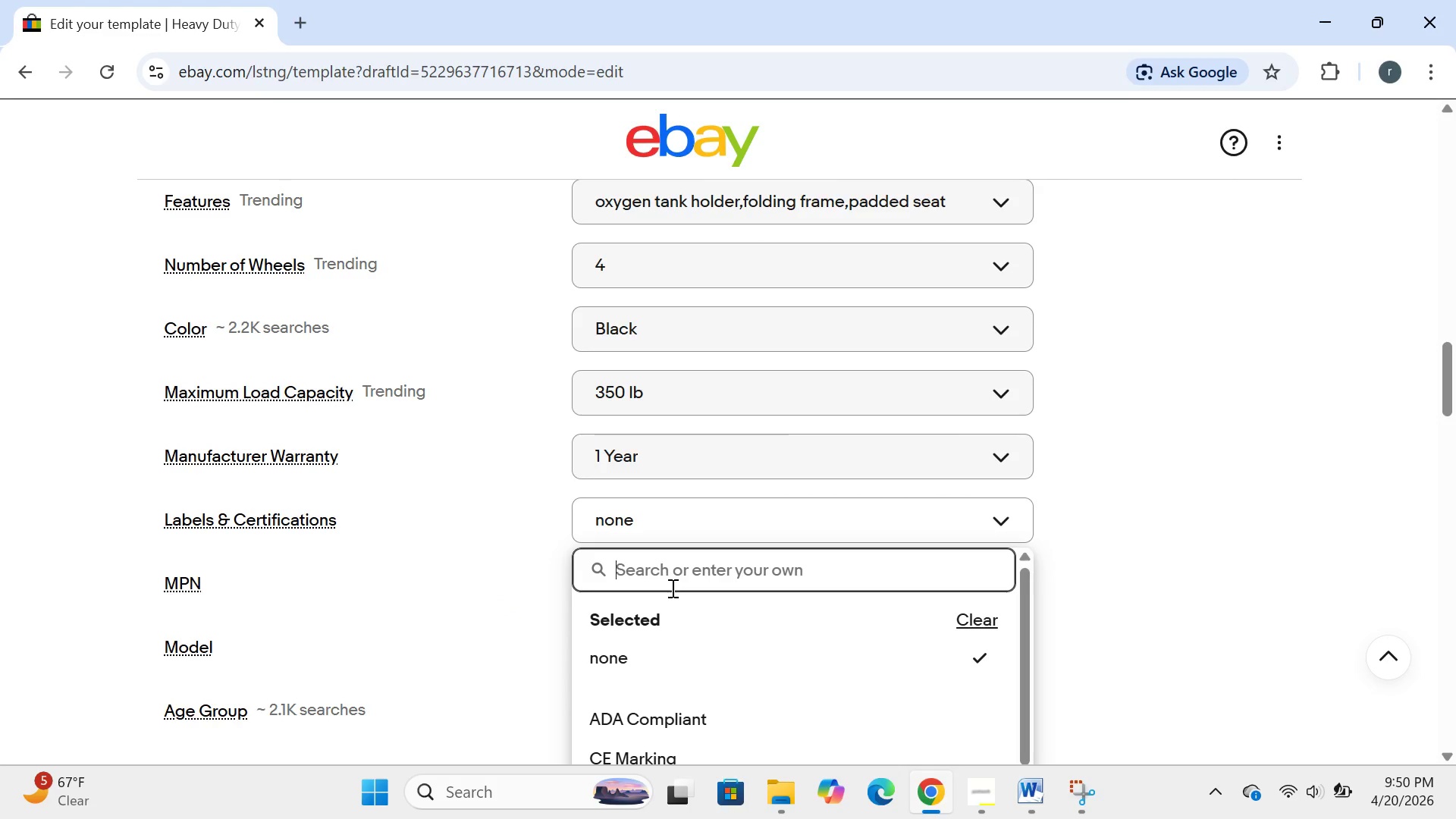 
type(None)
 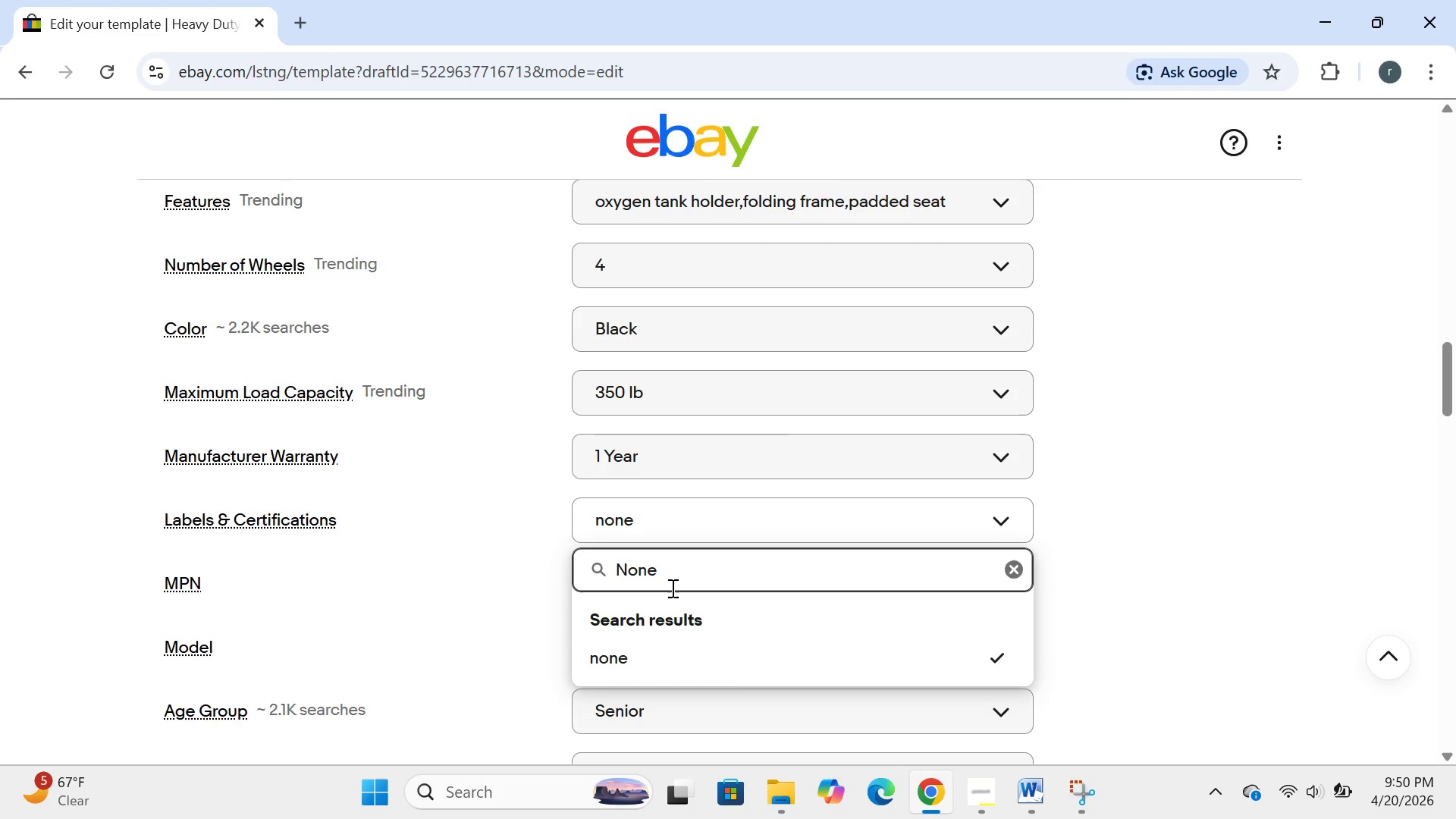 
key(Enter)
 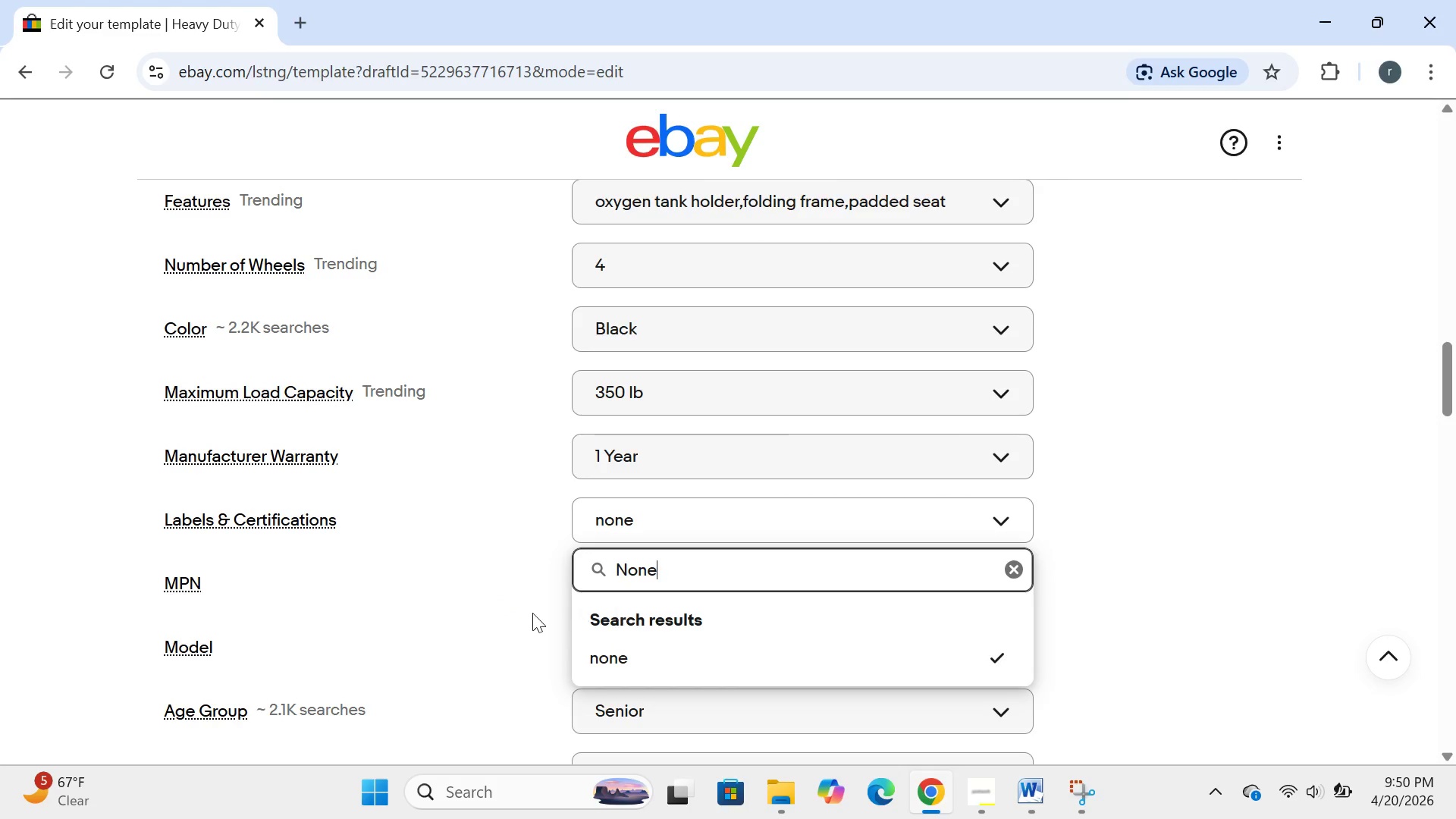 
left_click([510, 613])
 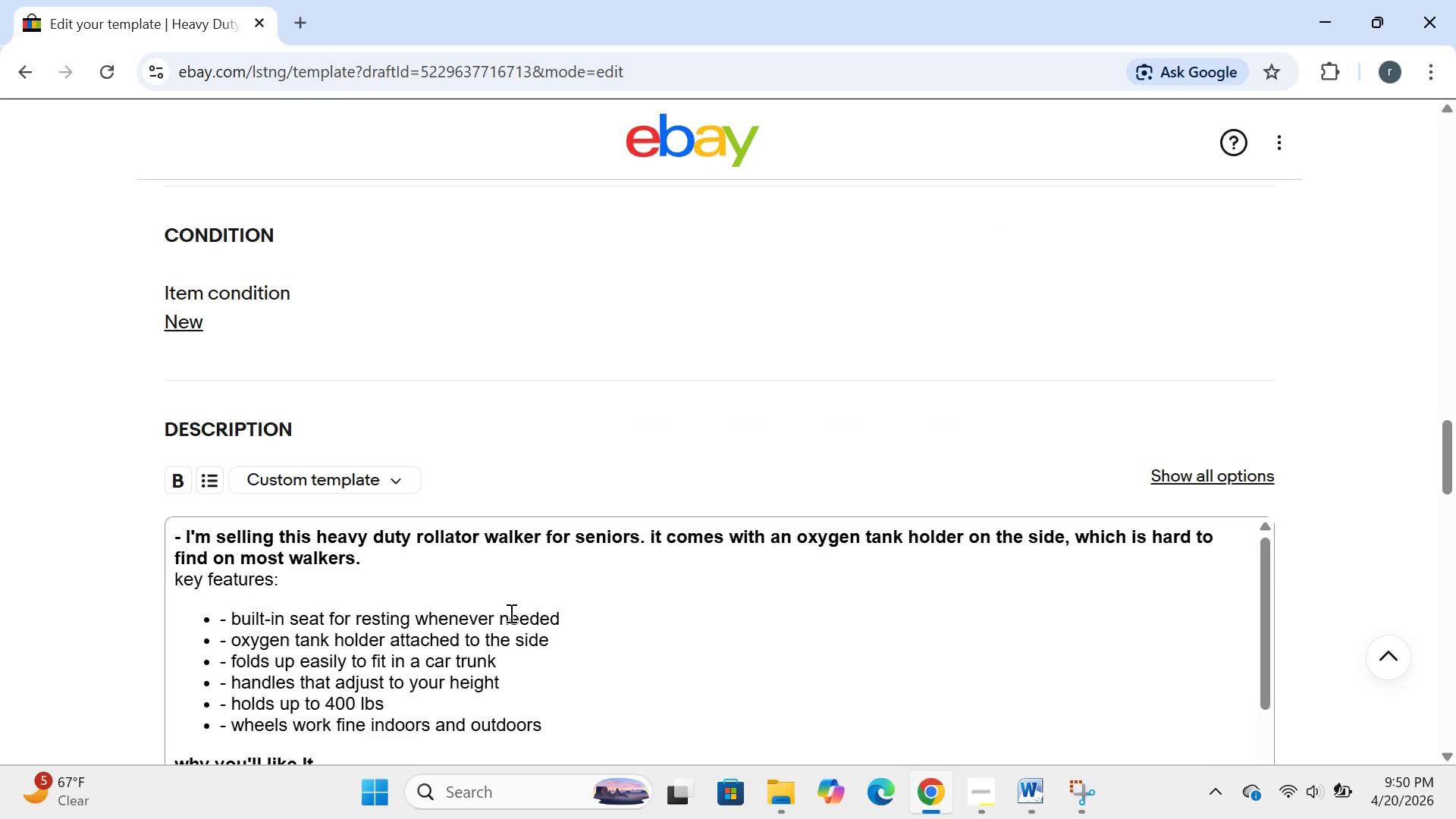 
wait(8.34)
 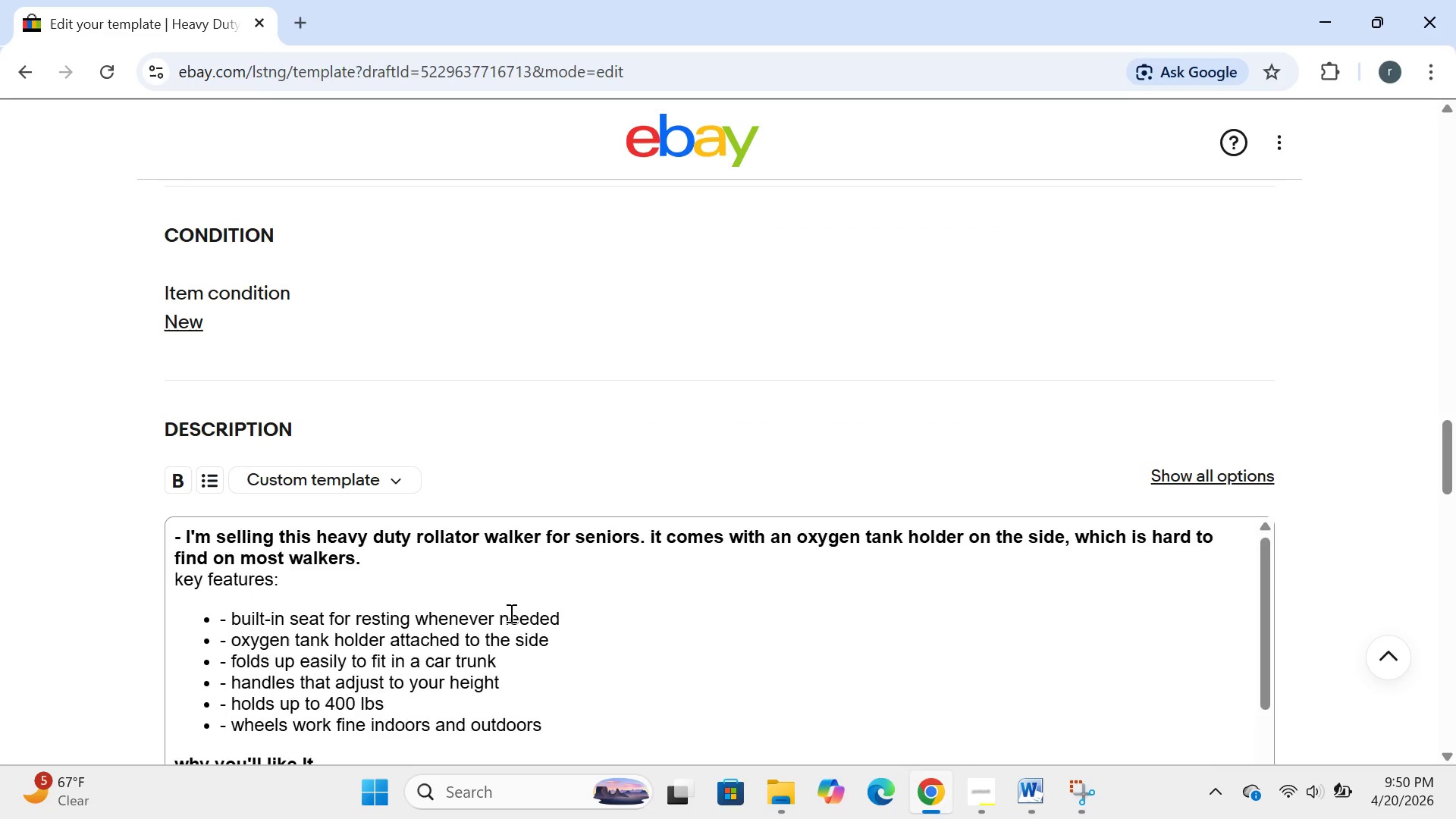 
left_click([975, 792])